 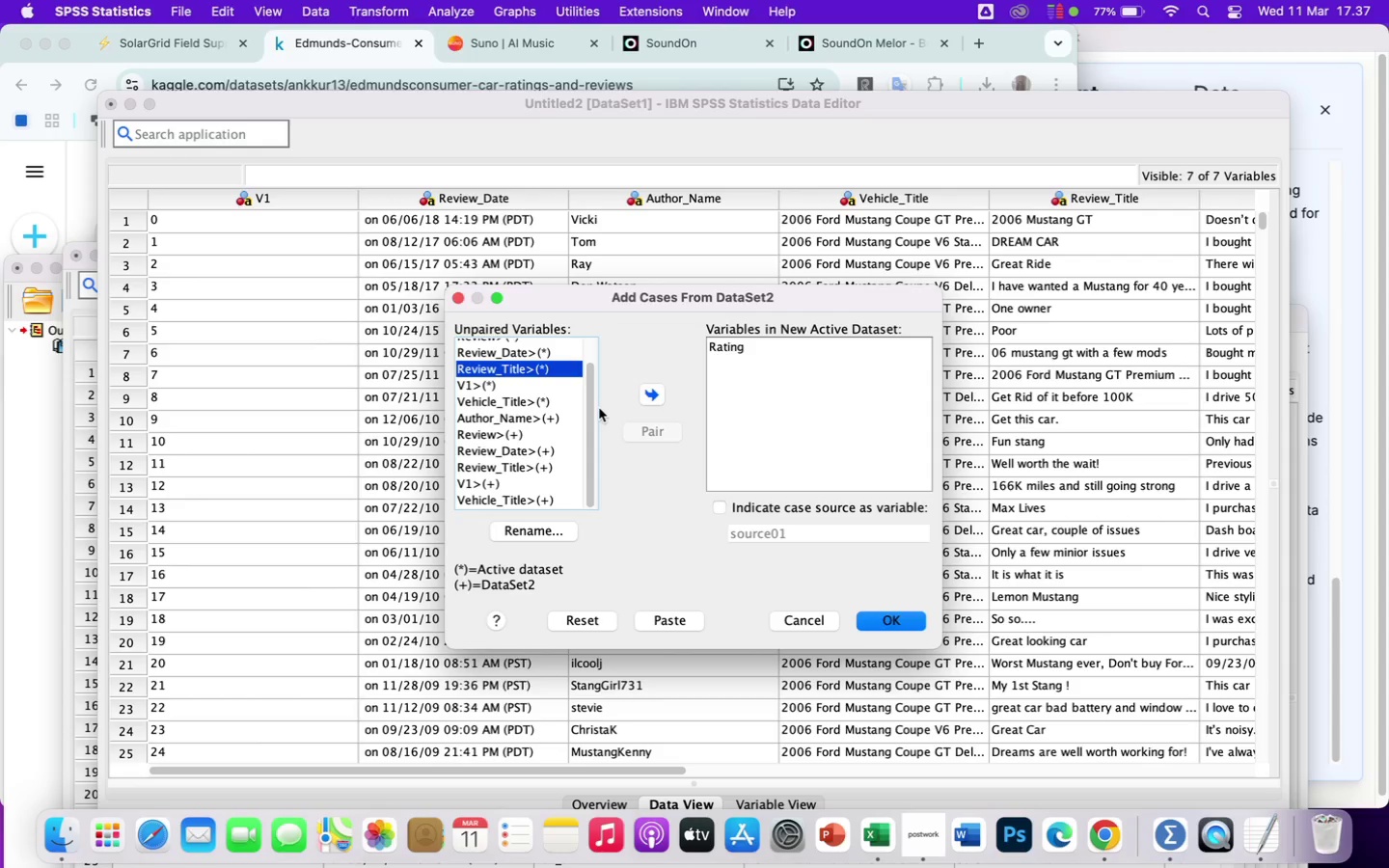 
left_click_drag(start_coordinate=[591, 411], to_coordinate=[588, 352])
 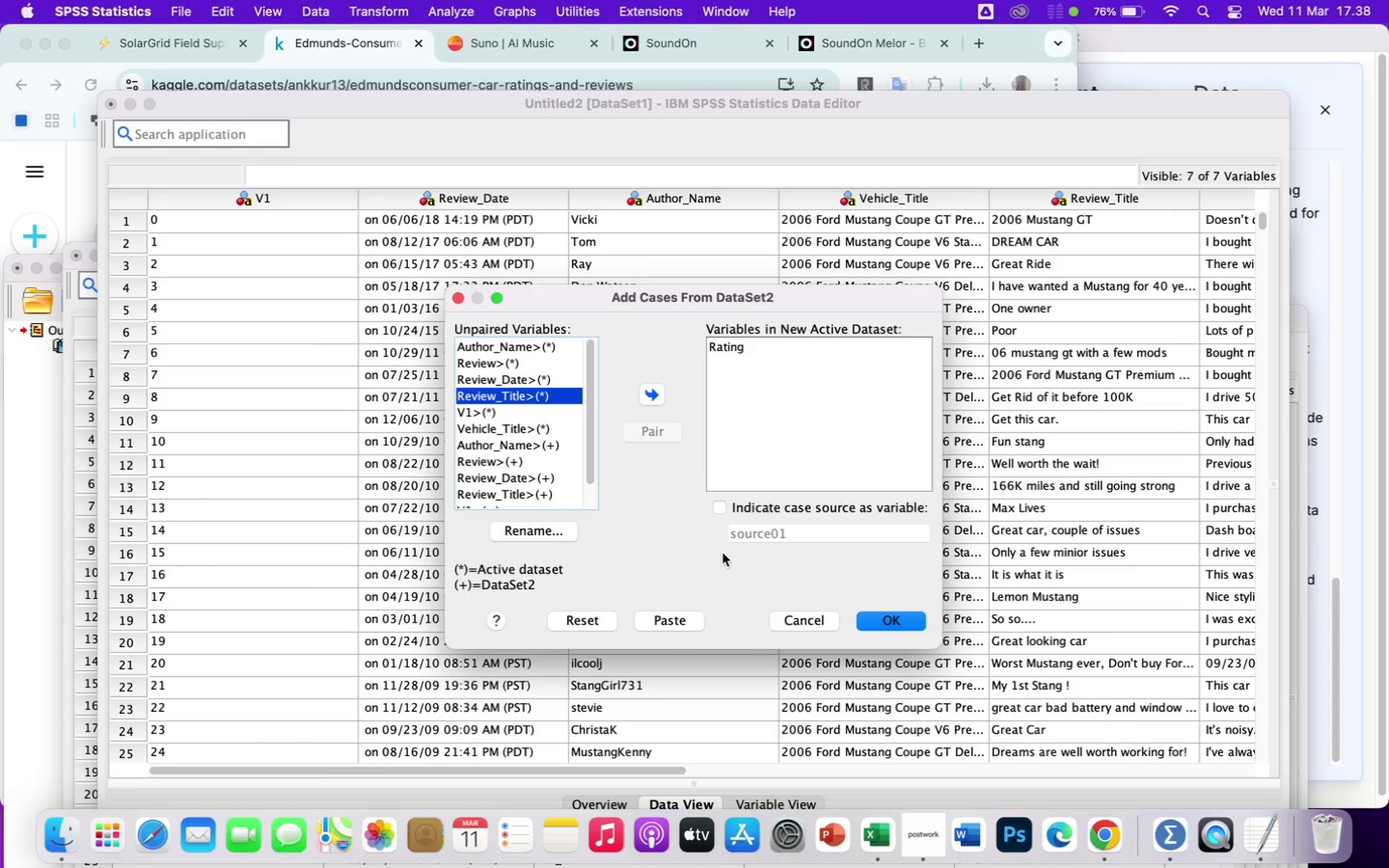 
wait(61.51)
 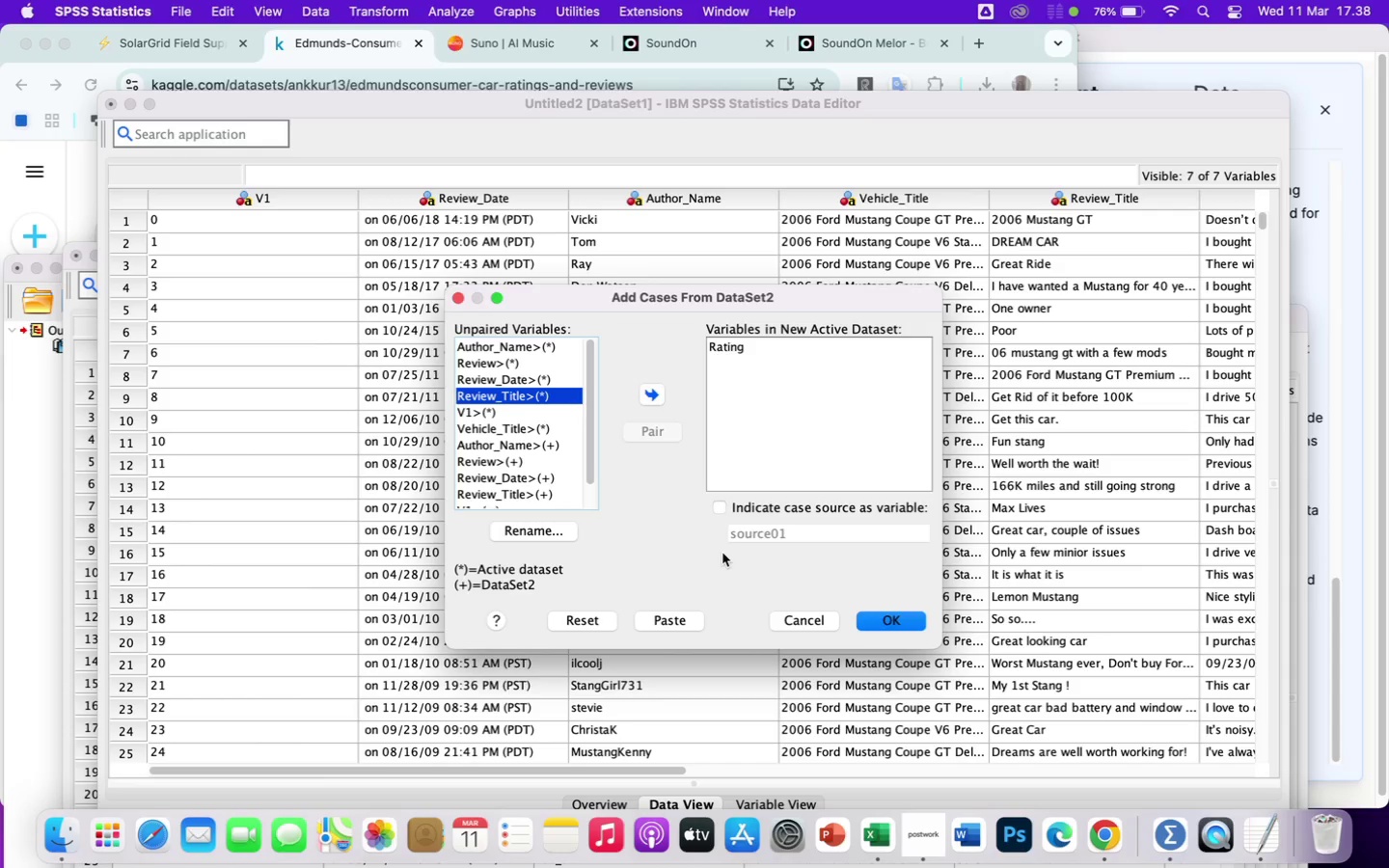 
left_click([550, 373])
 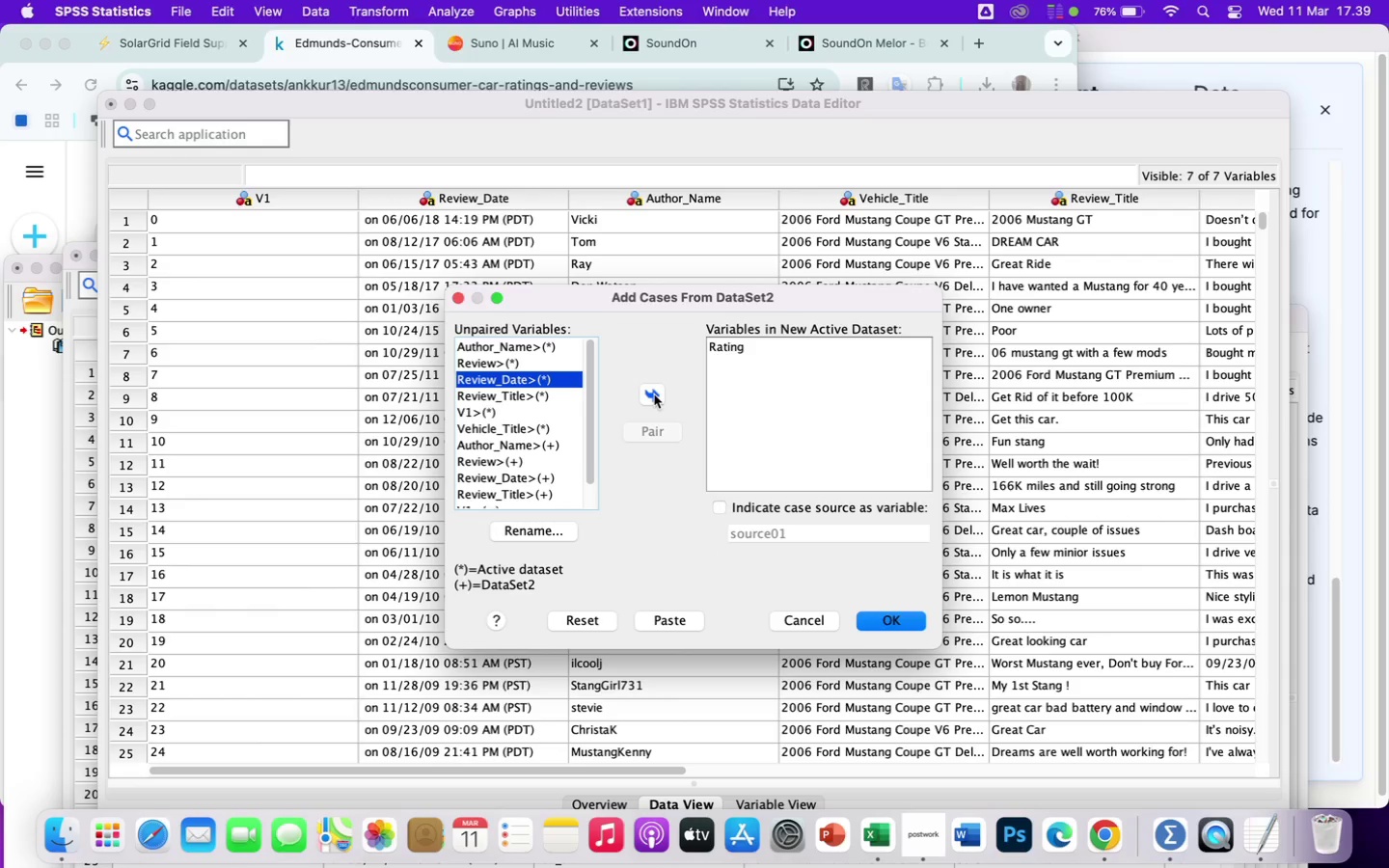 
wait(7.87)
 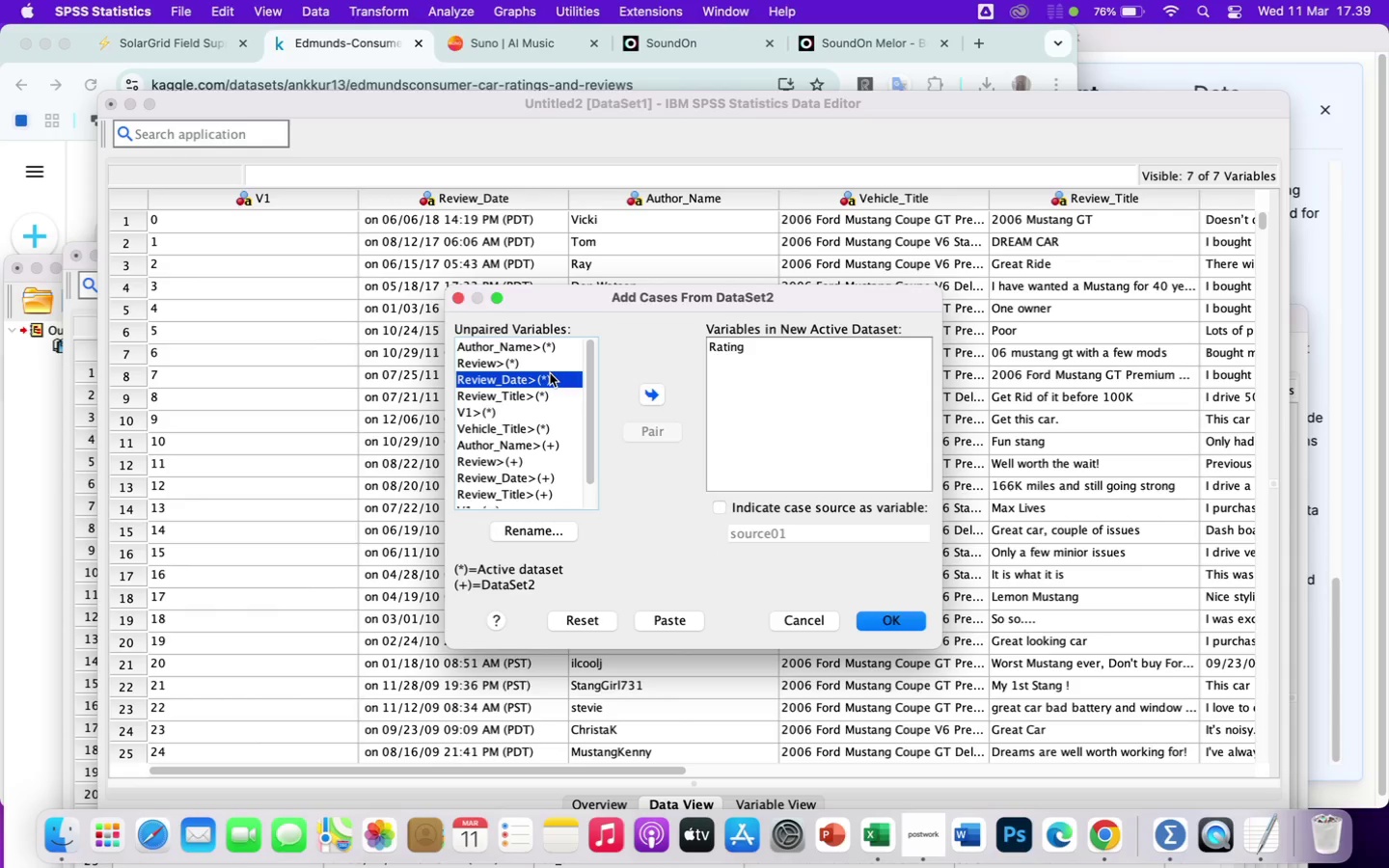 
left_click([728, 347])
 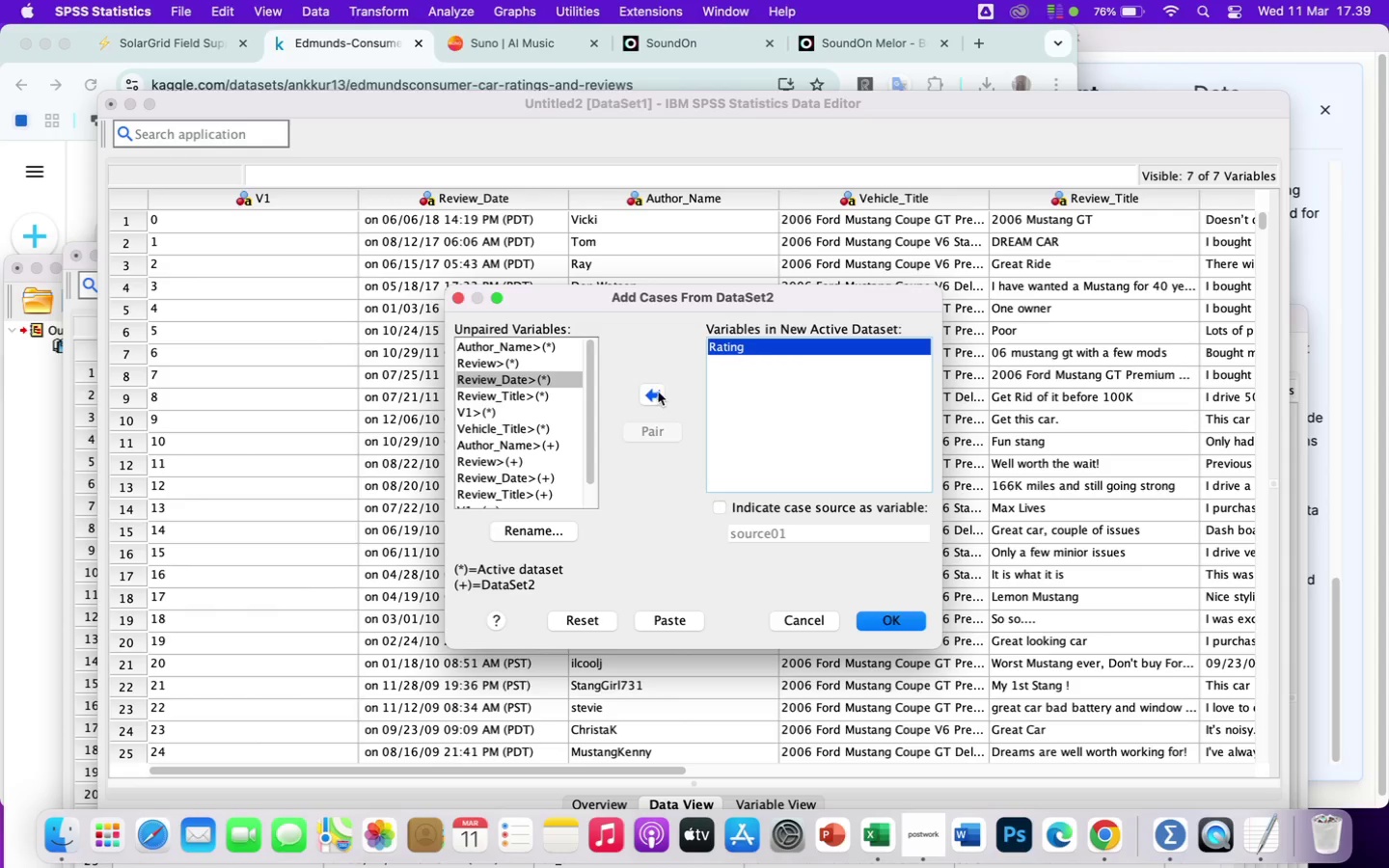 
left_click([654, 392])
 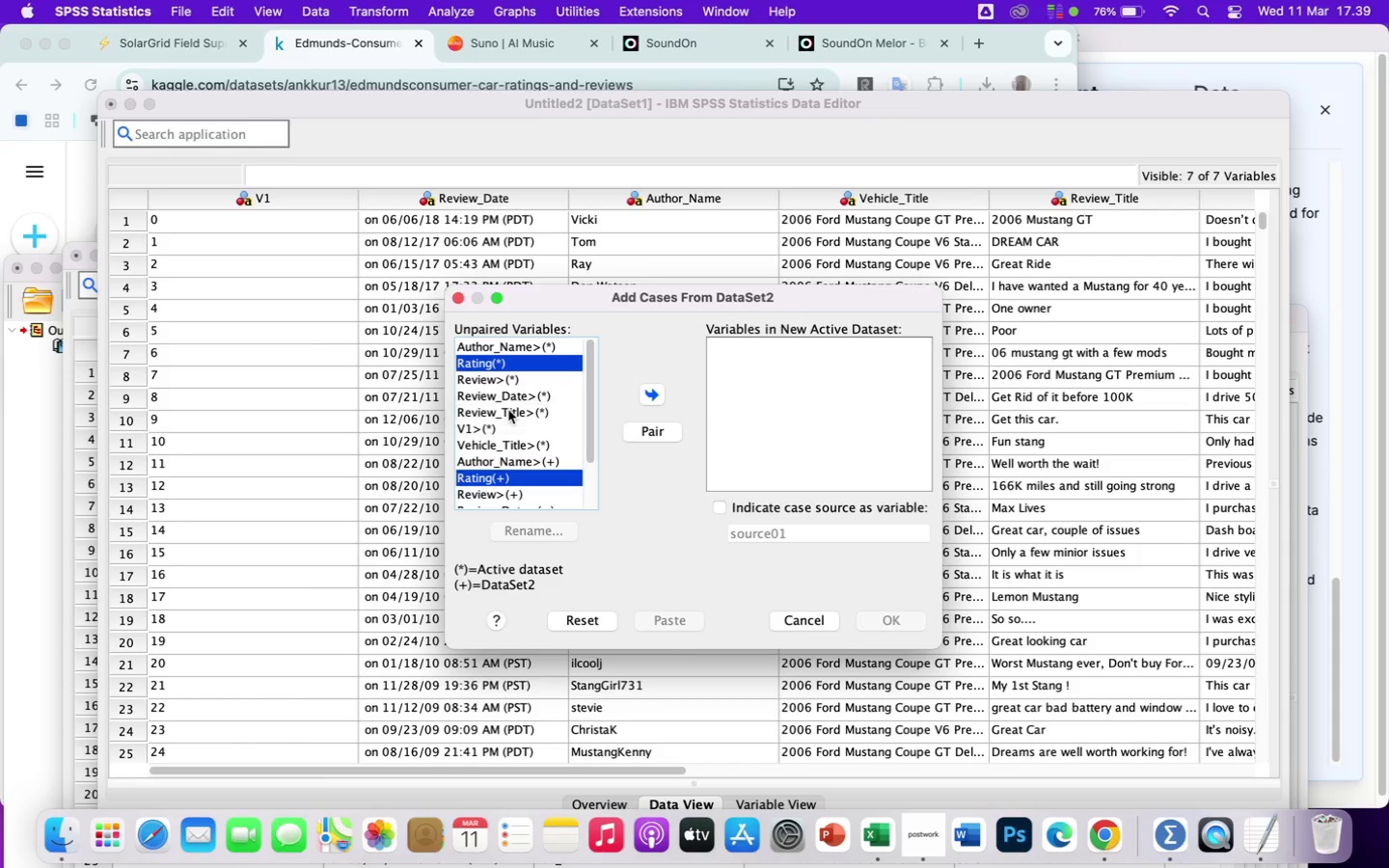 
wait(16.79)
 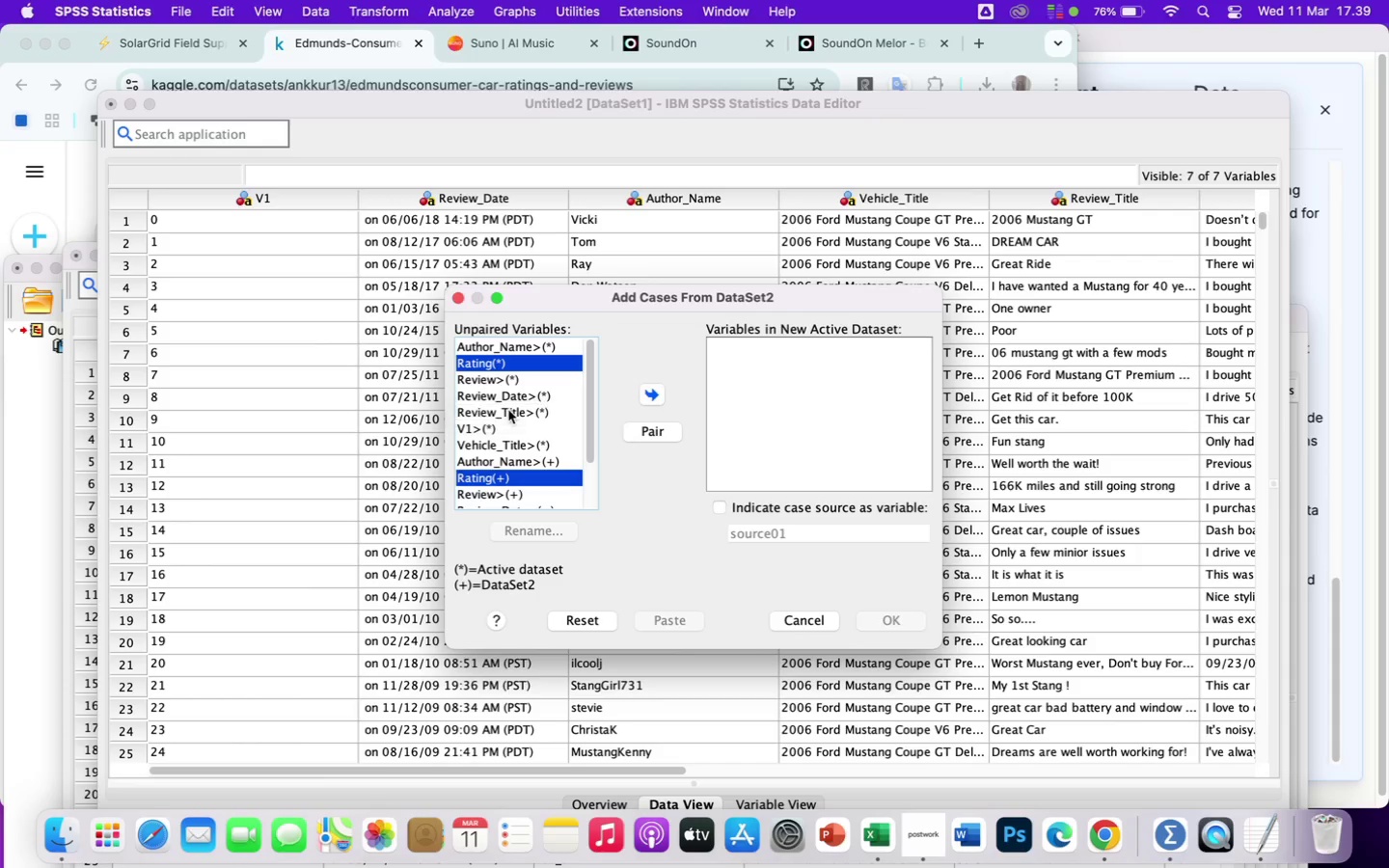 
left_click([504, 395])
 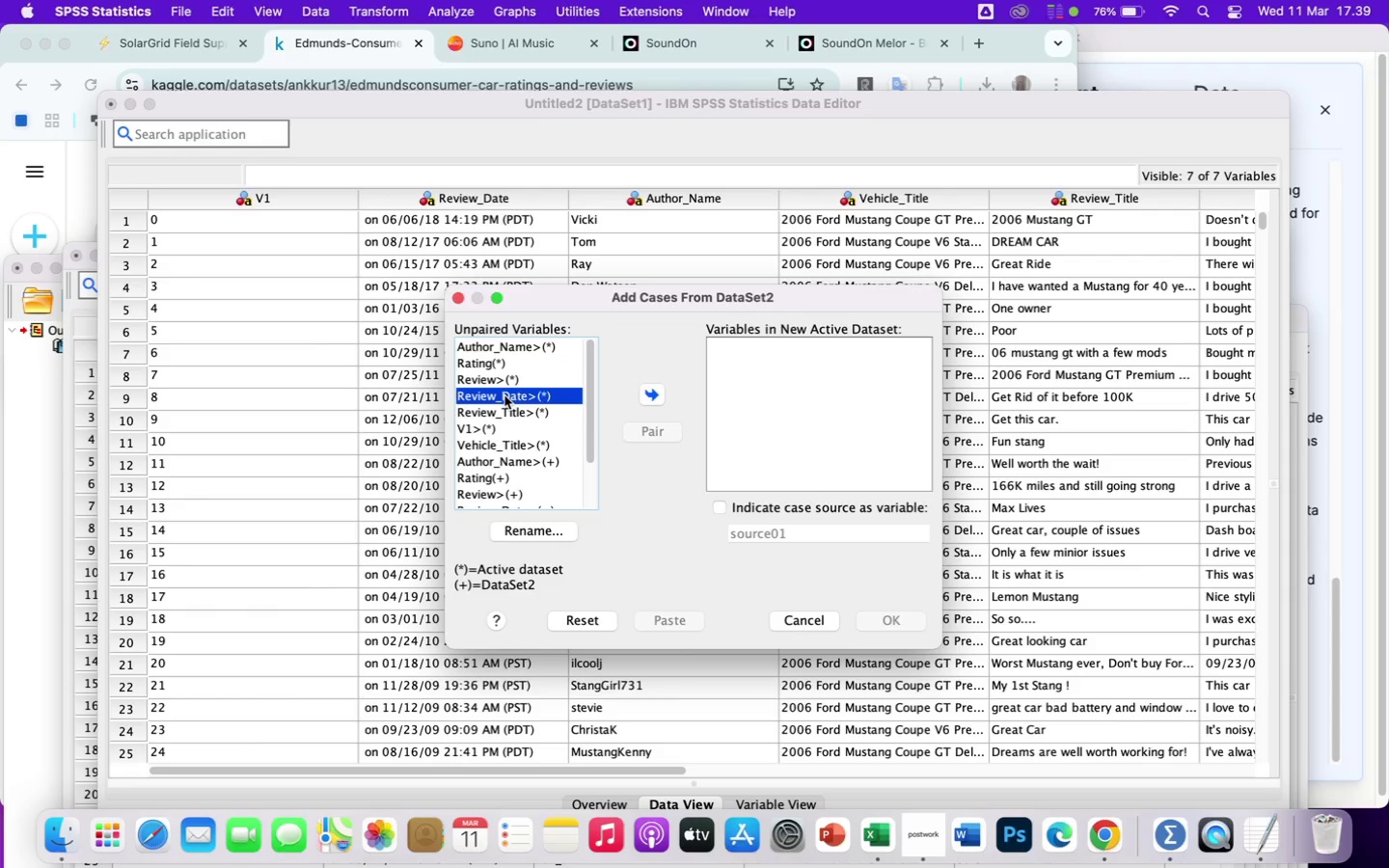 
left_click([504, 395])
 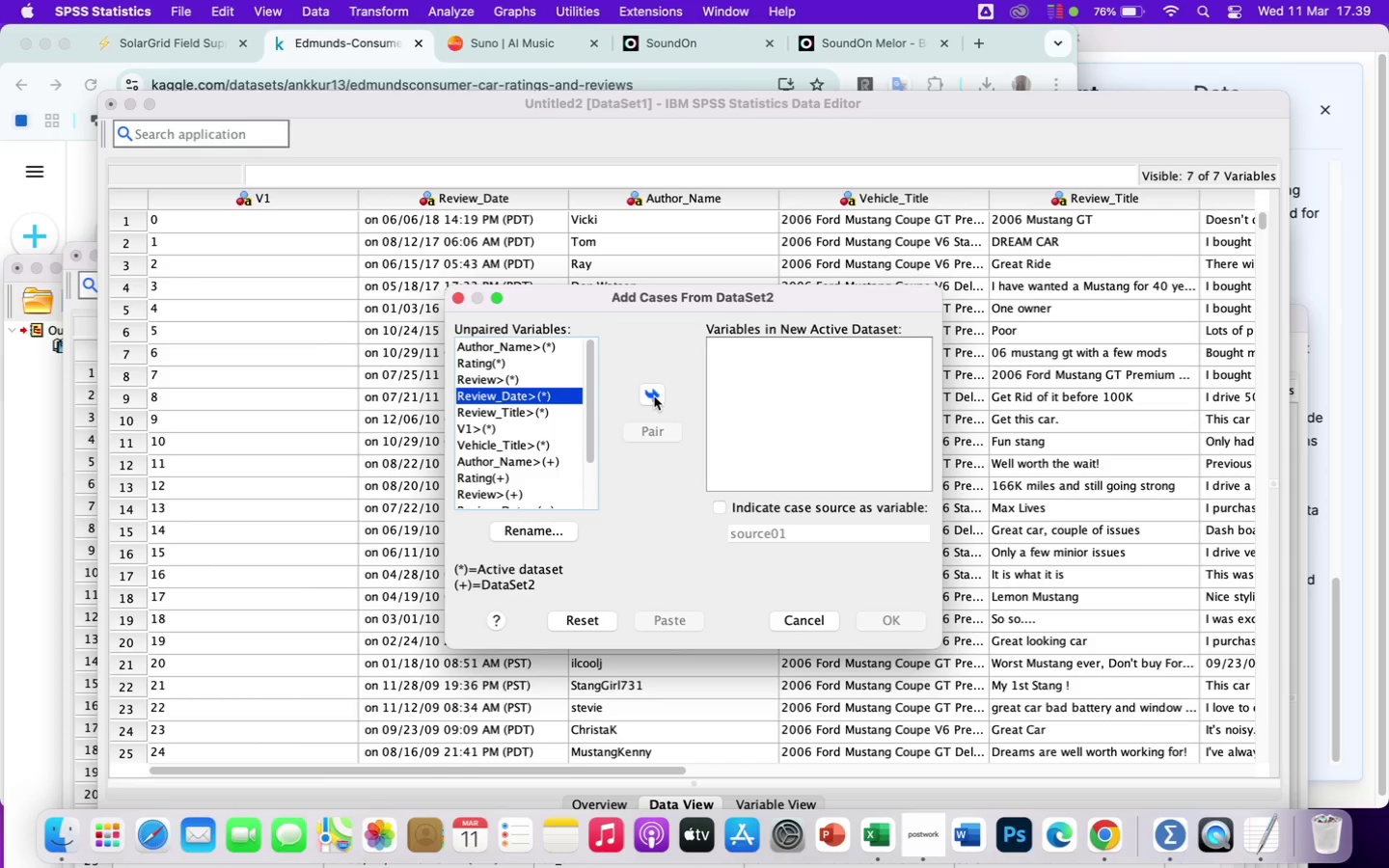 
left_click([654, 396])
 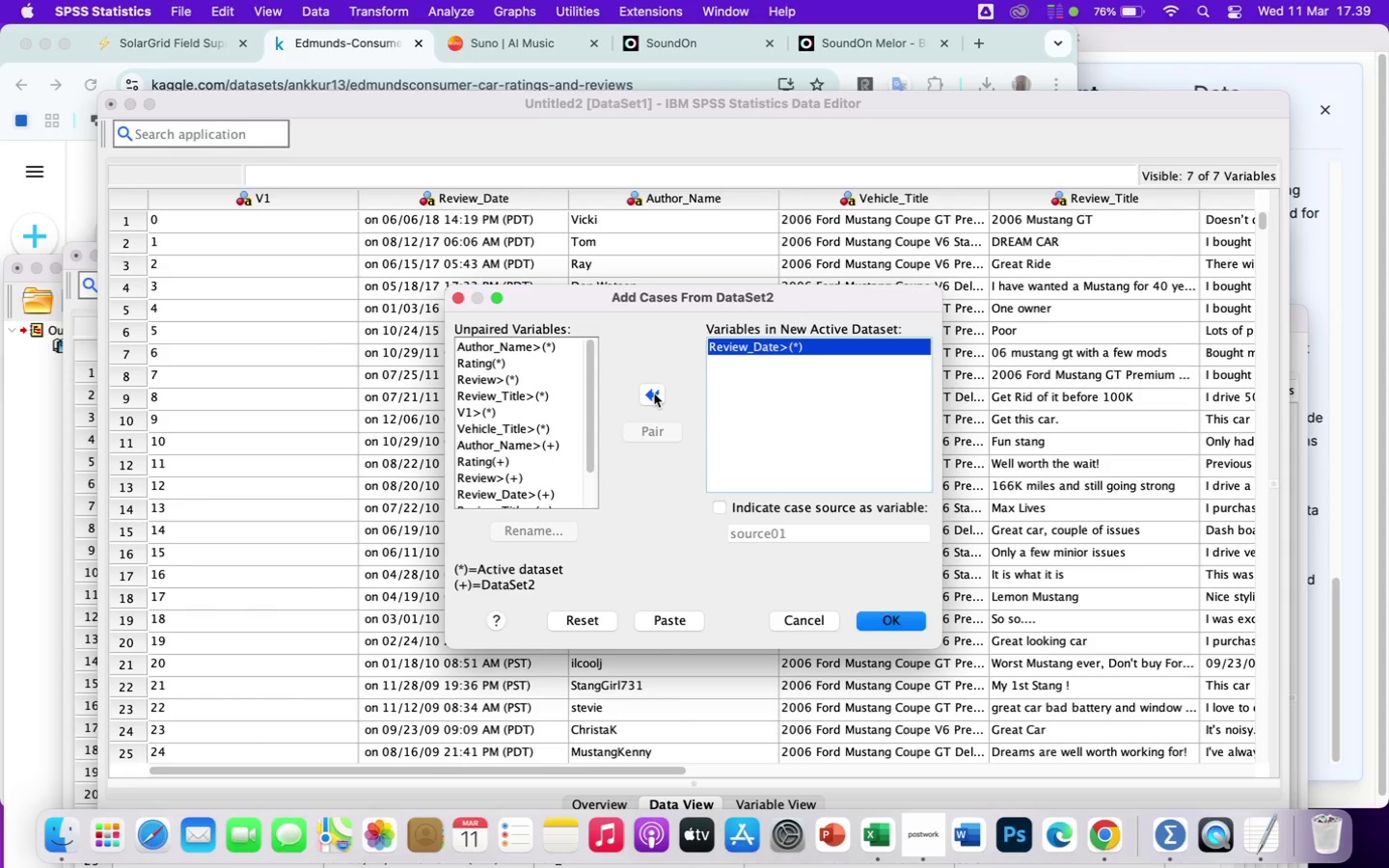 
wait(6.78)
 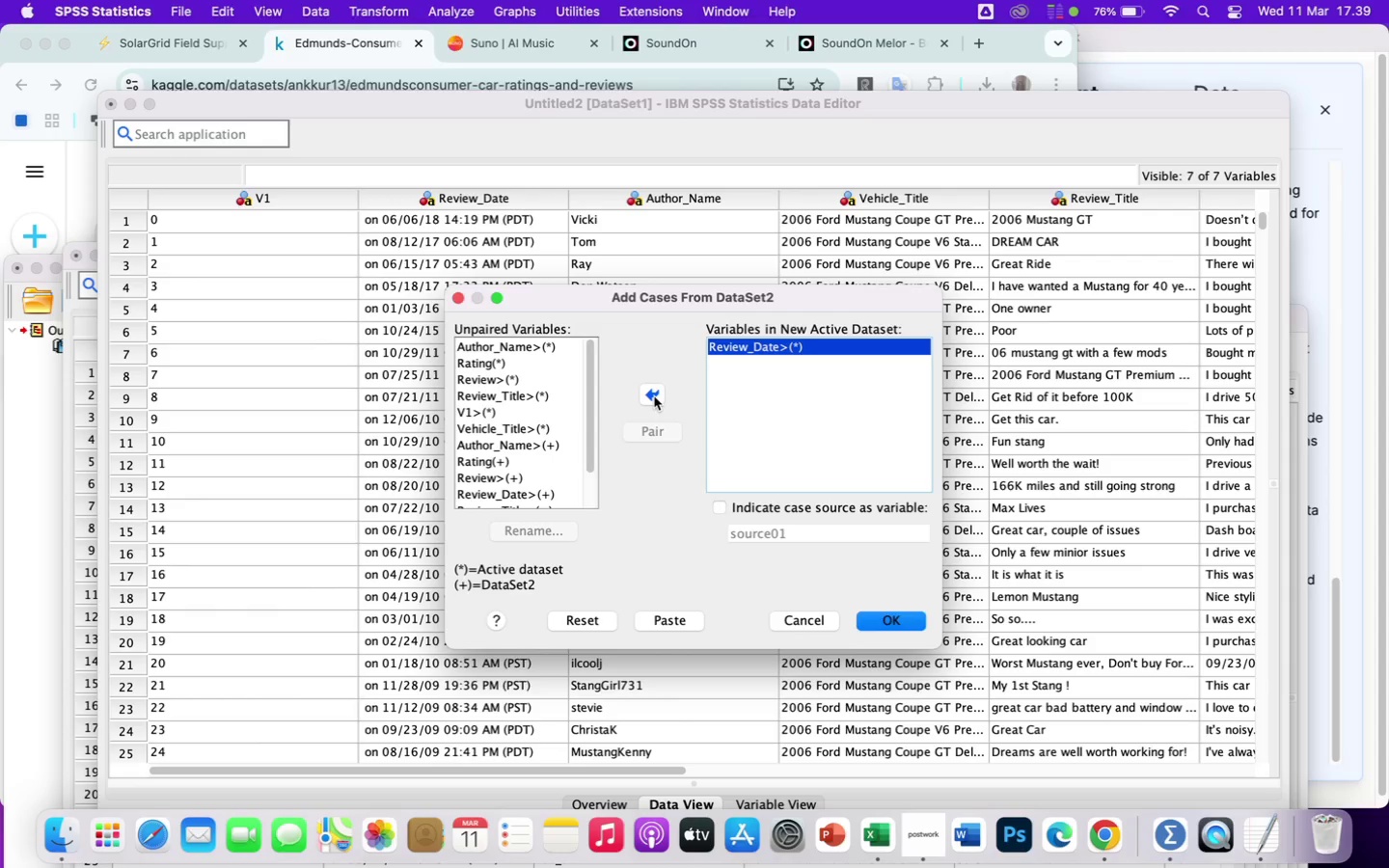 
left_click([522, 353])
 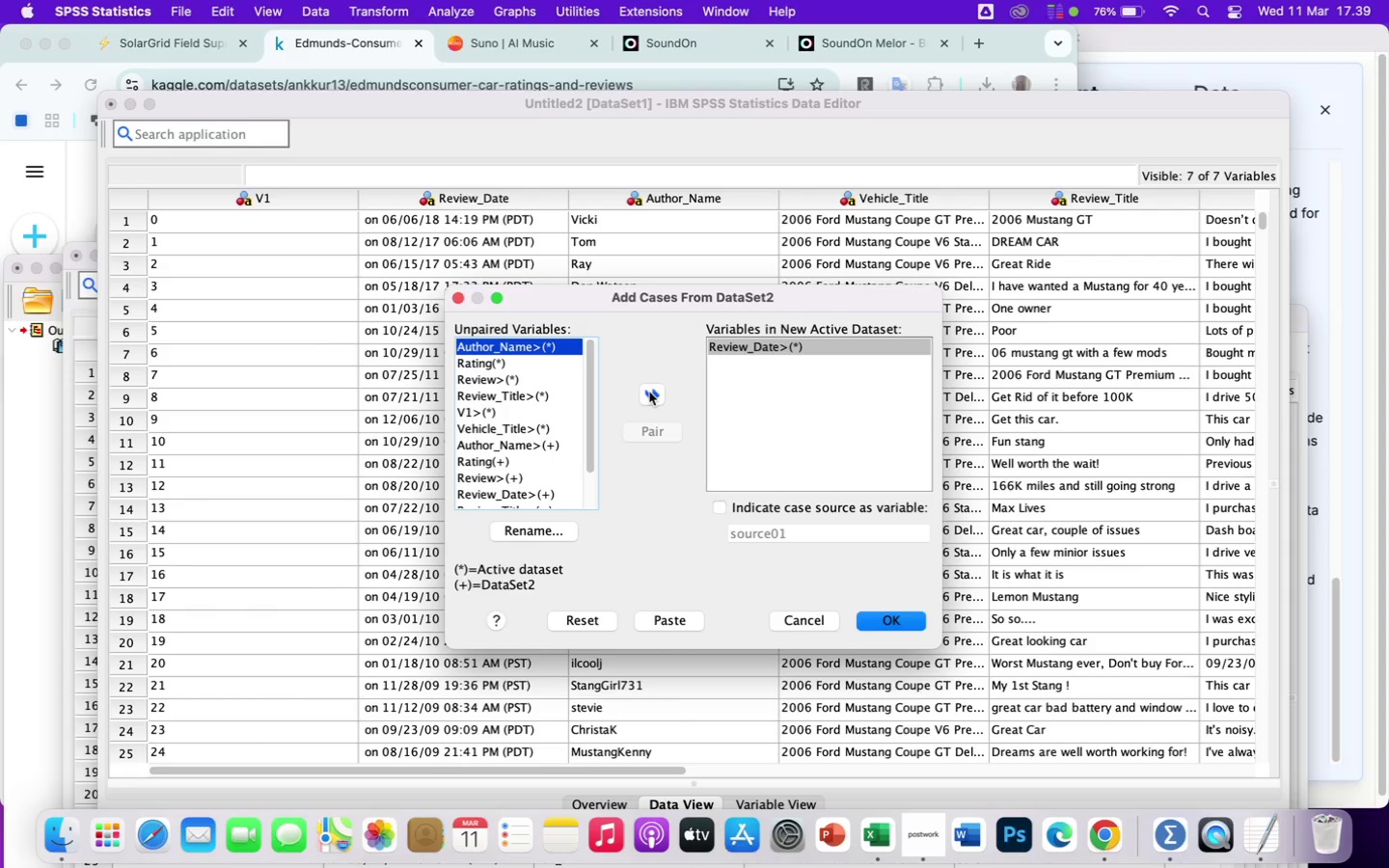 
left_click([650, 393])
 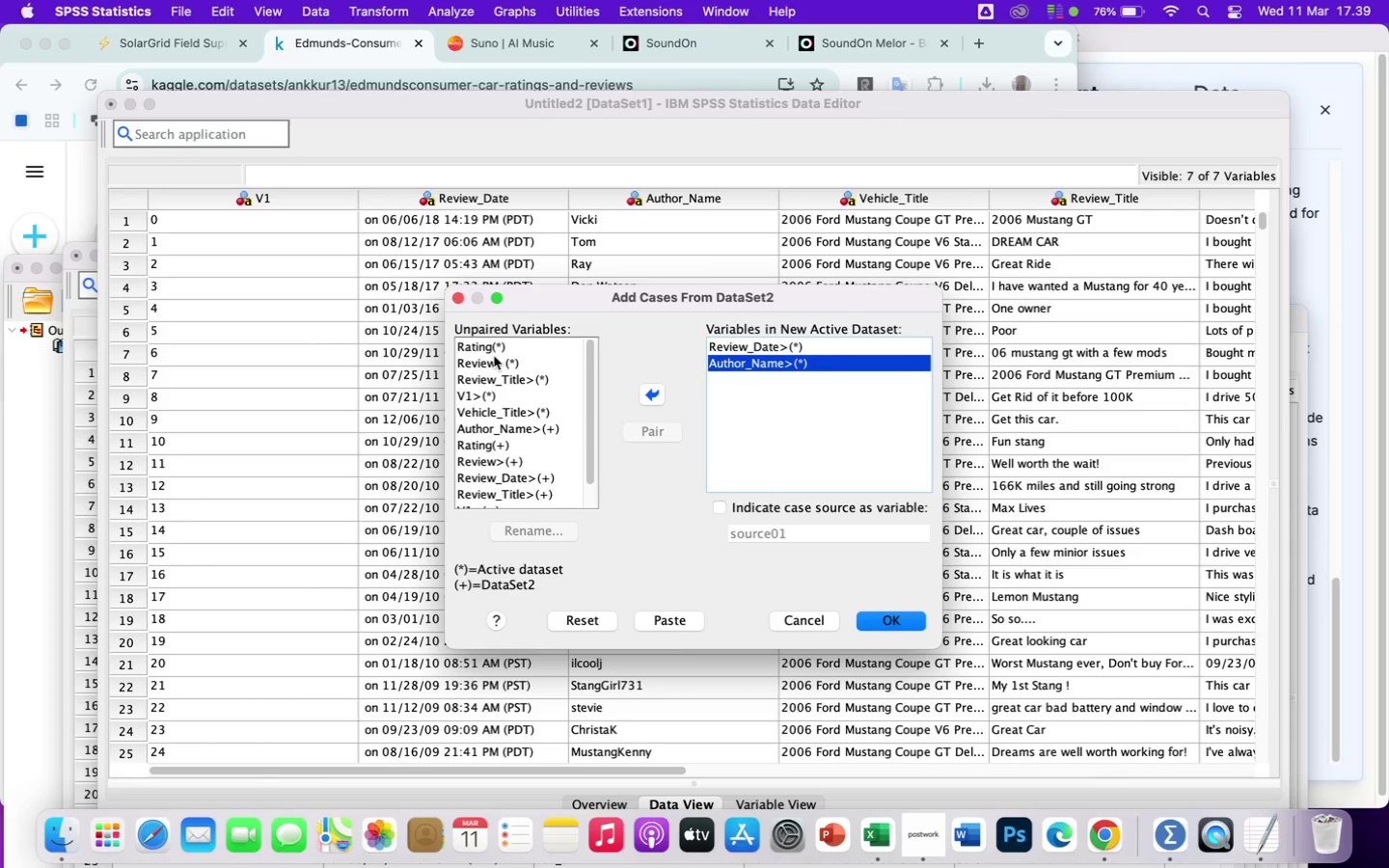 
left_click([491, 343])
 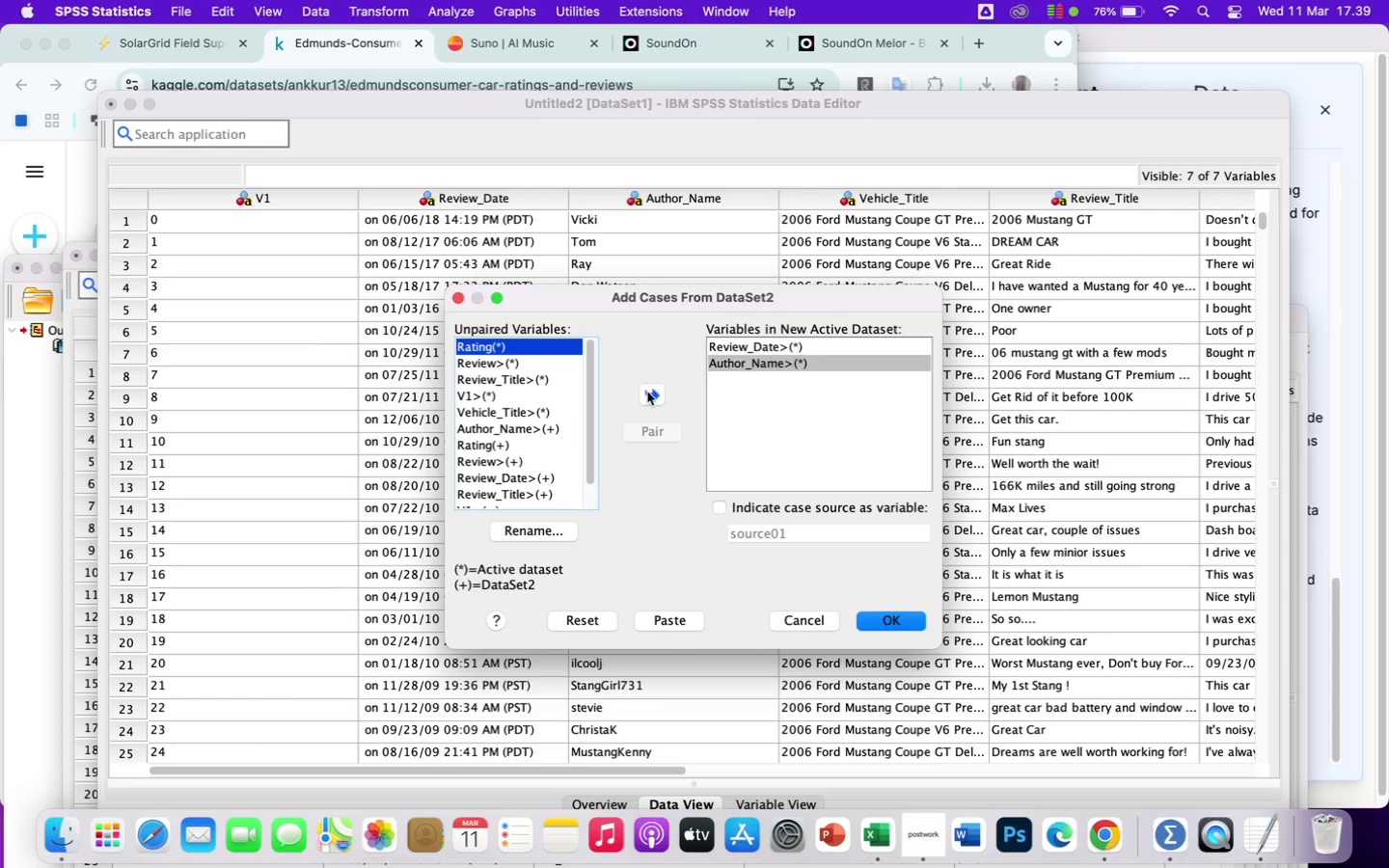 
left_click([653, 394])
 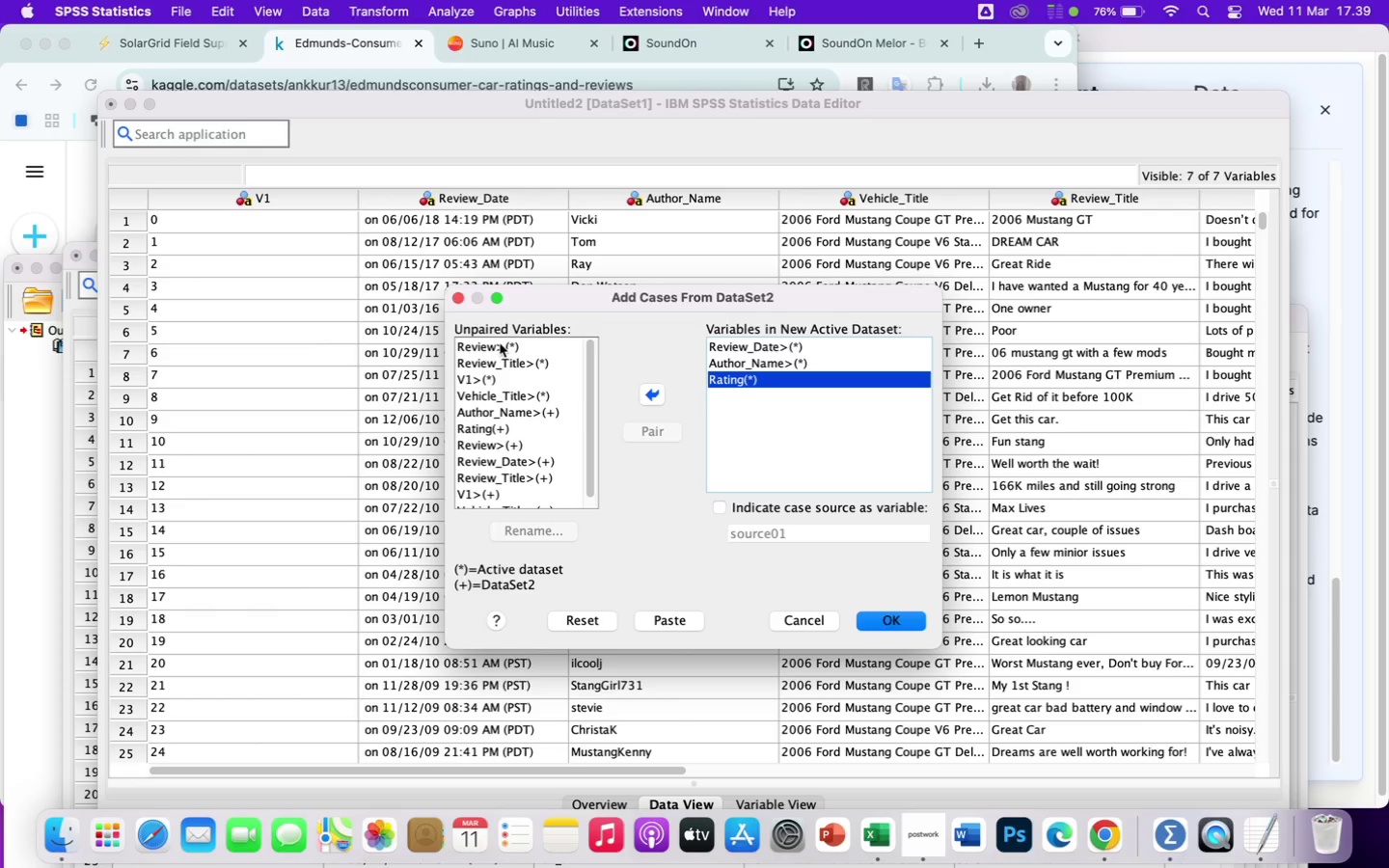 
left_click([500, 343])
 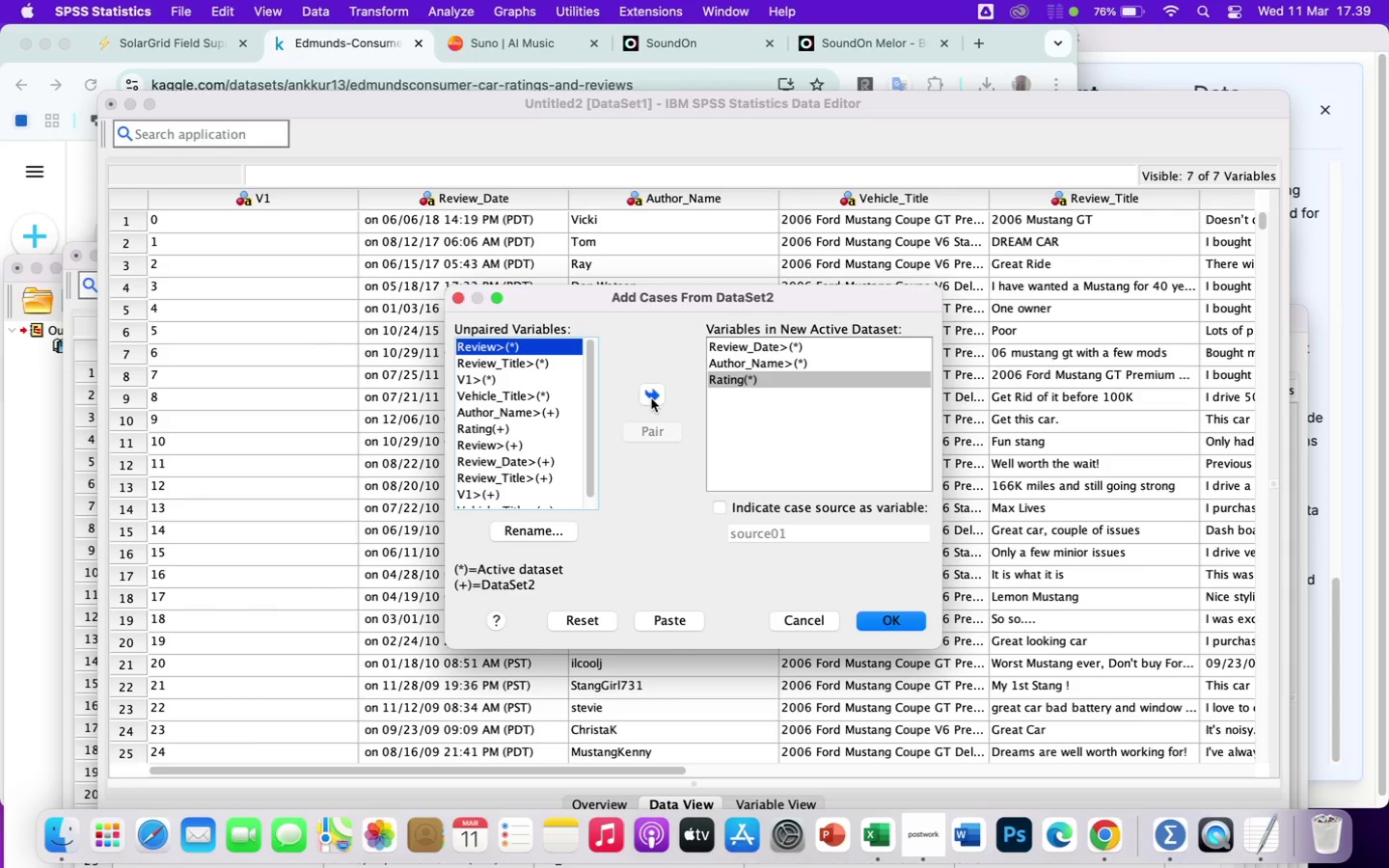 
left_click([651, 398])
 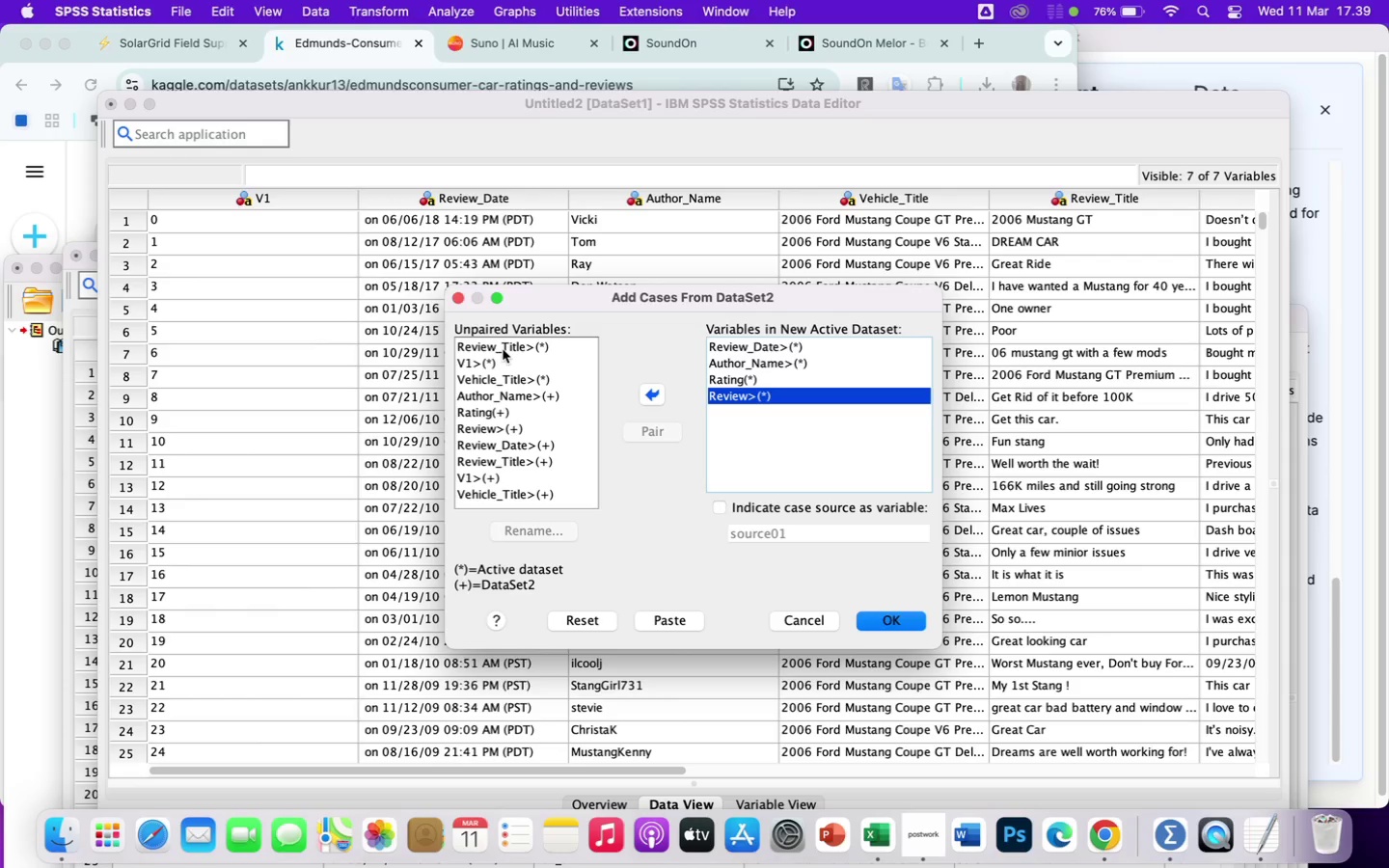 
left_click([503, 349])
 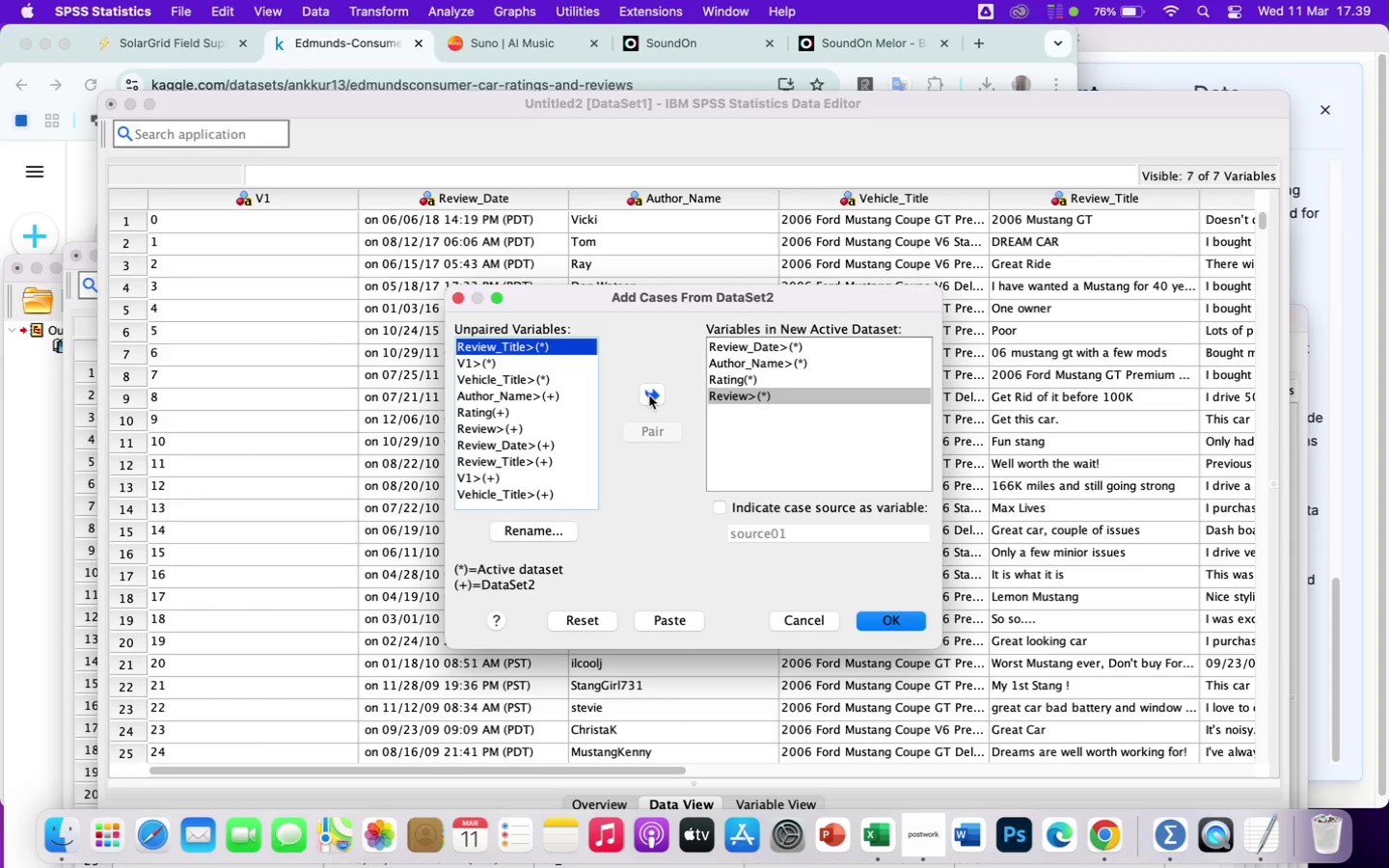 
left_click([654, 389])
 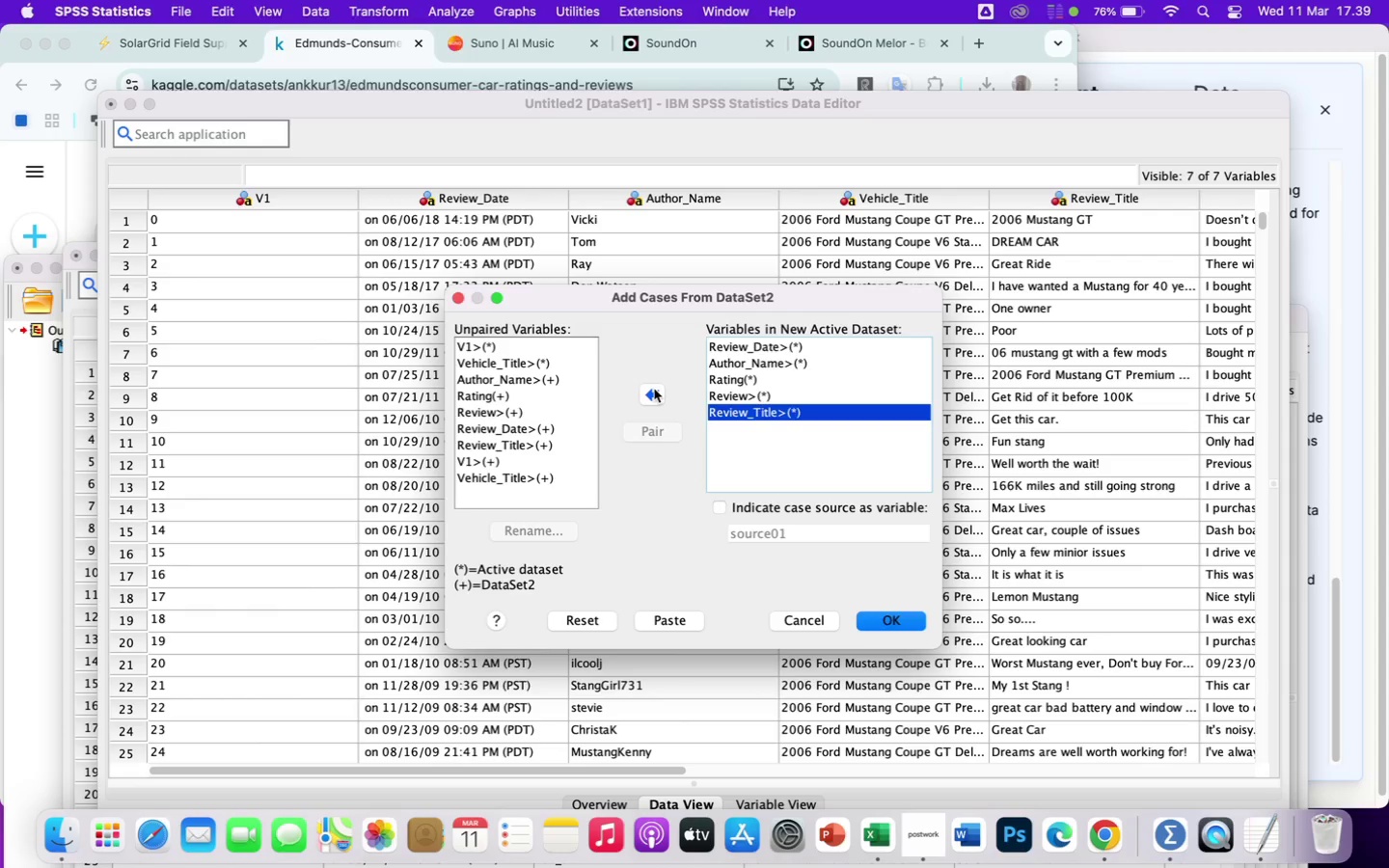 
wait(15.95)
 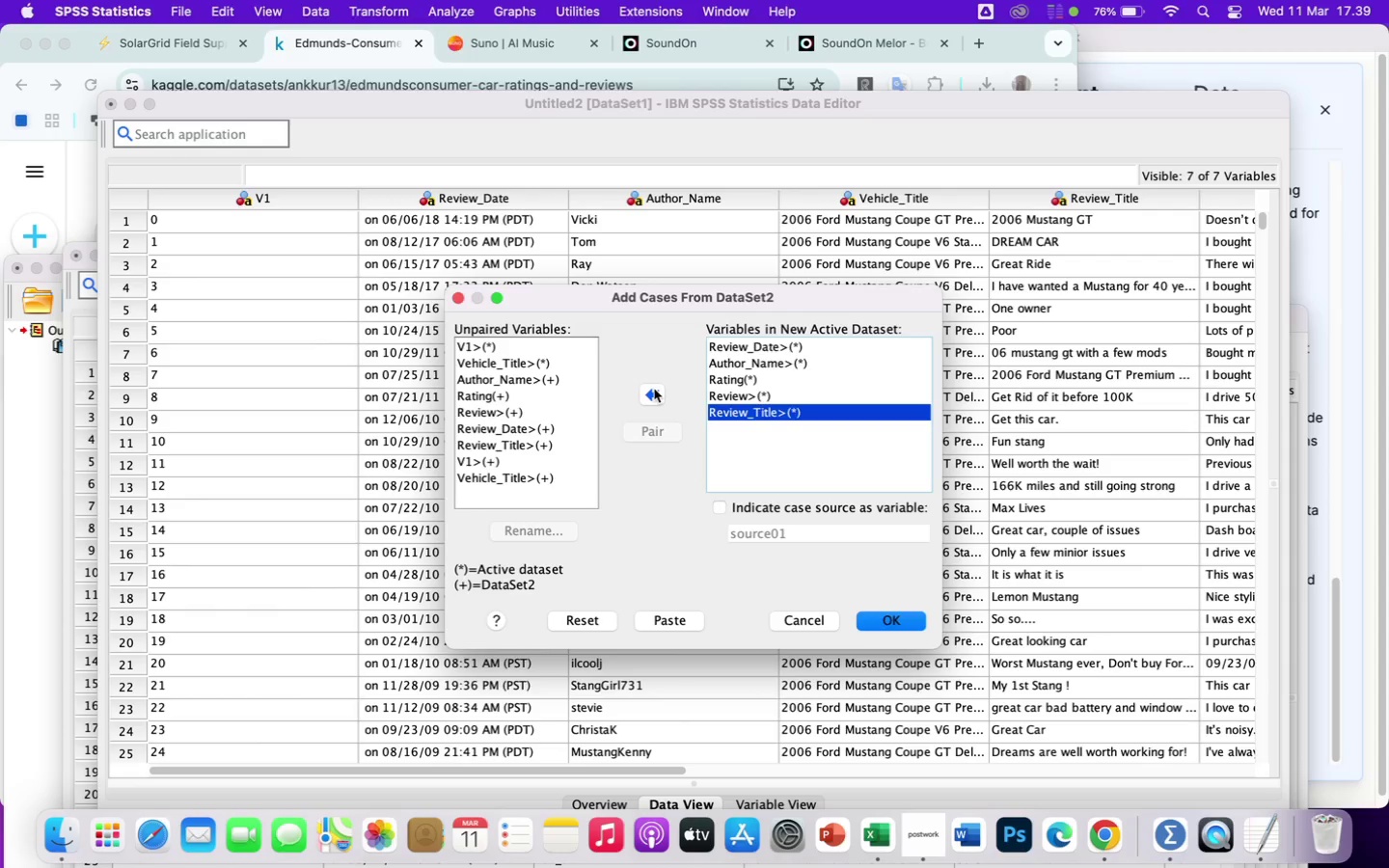 
left_click([524, 370])
 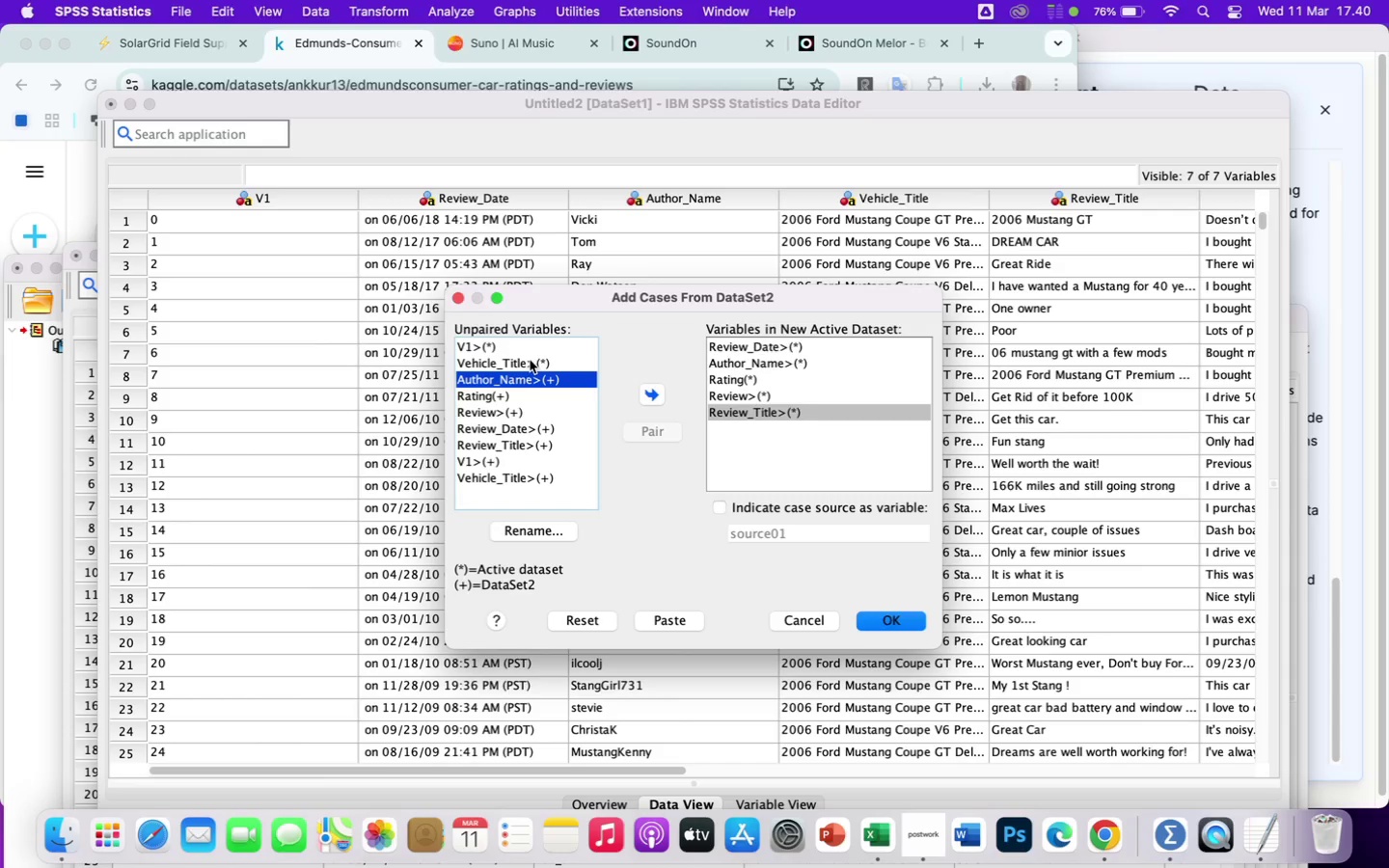 
left_click([530, 360])
 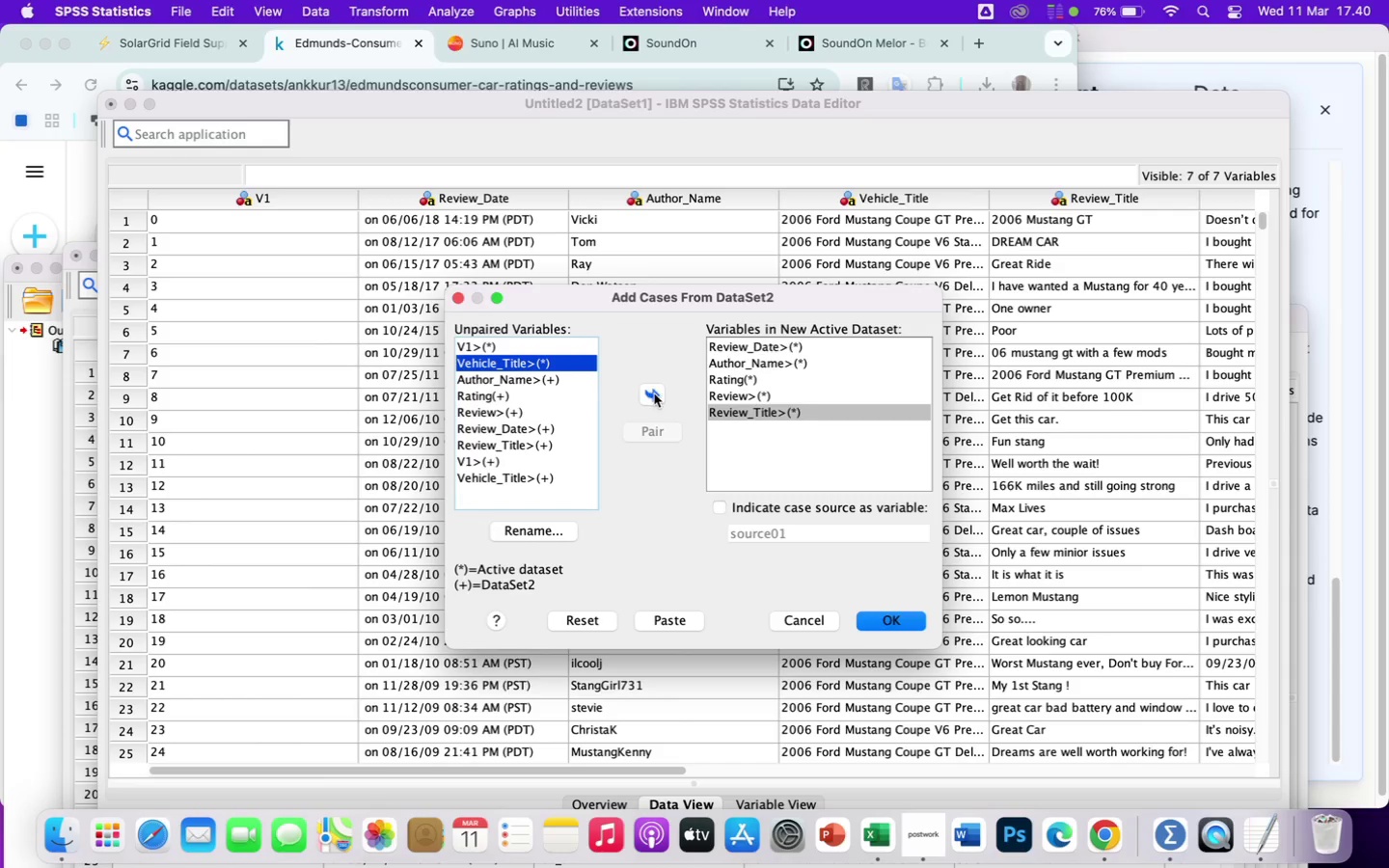 
left_click([657, 394])
 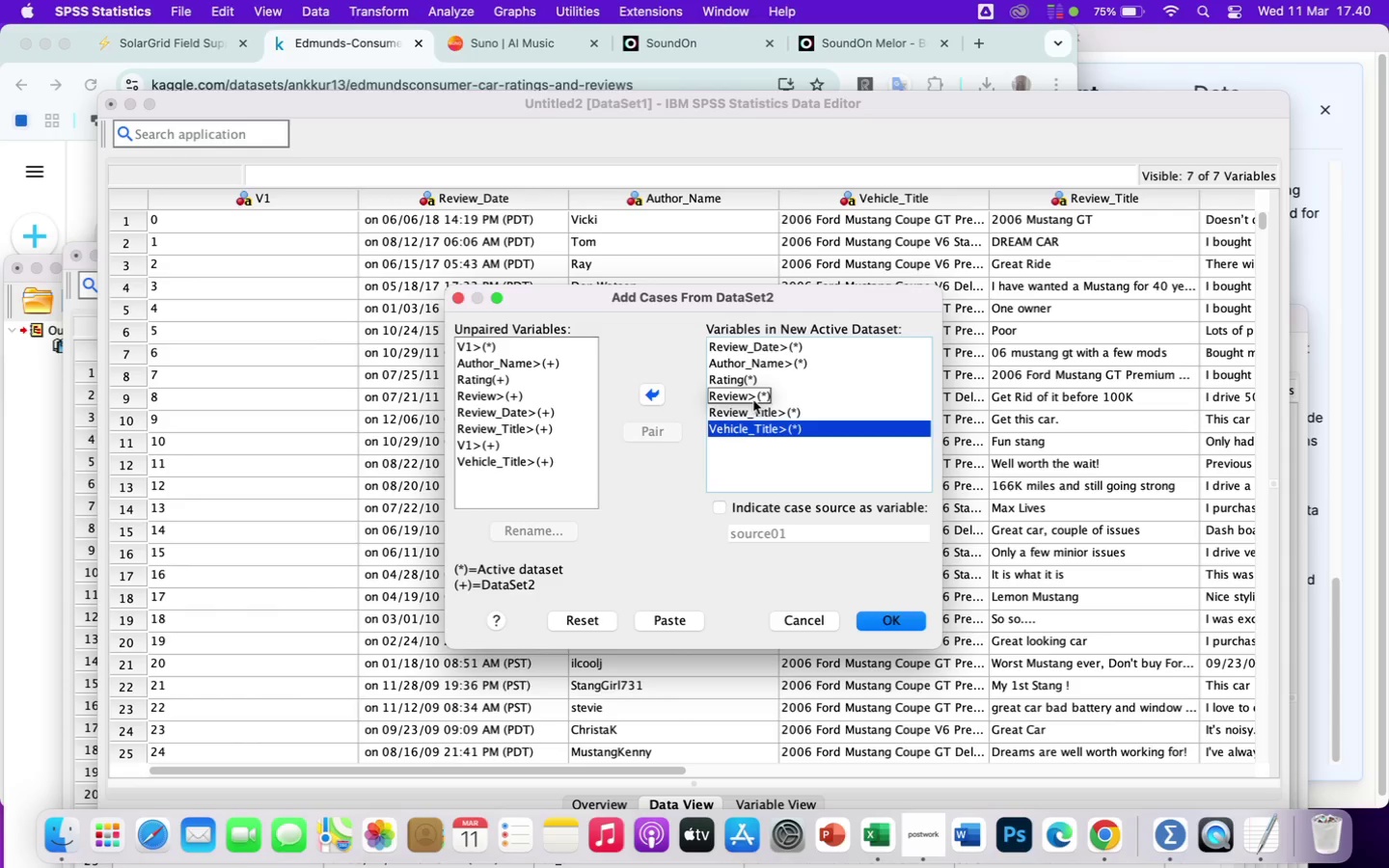 
wait(17.71)
 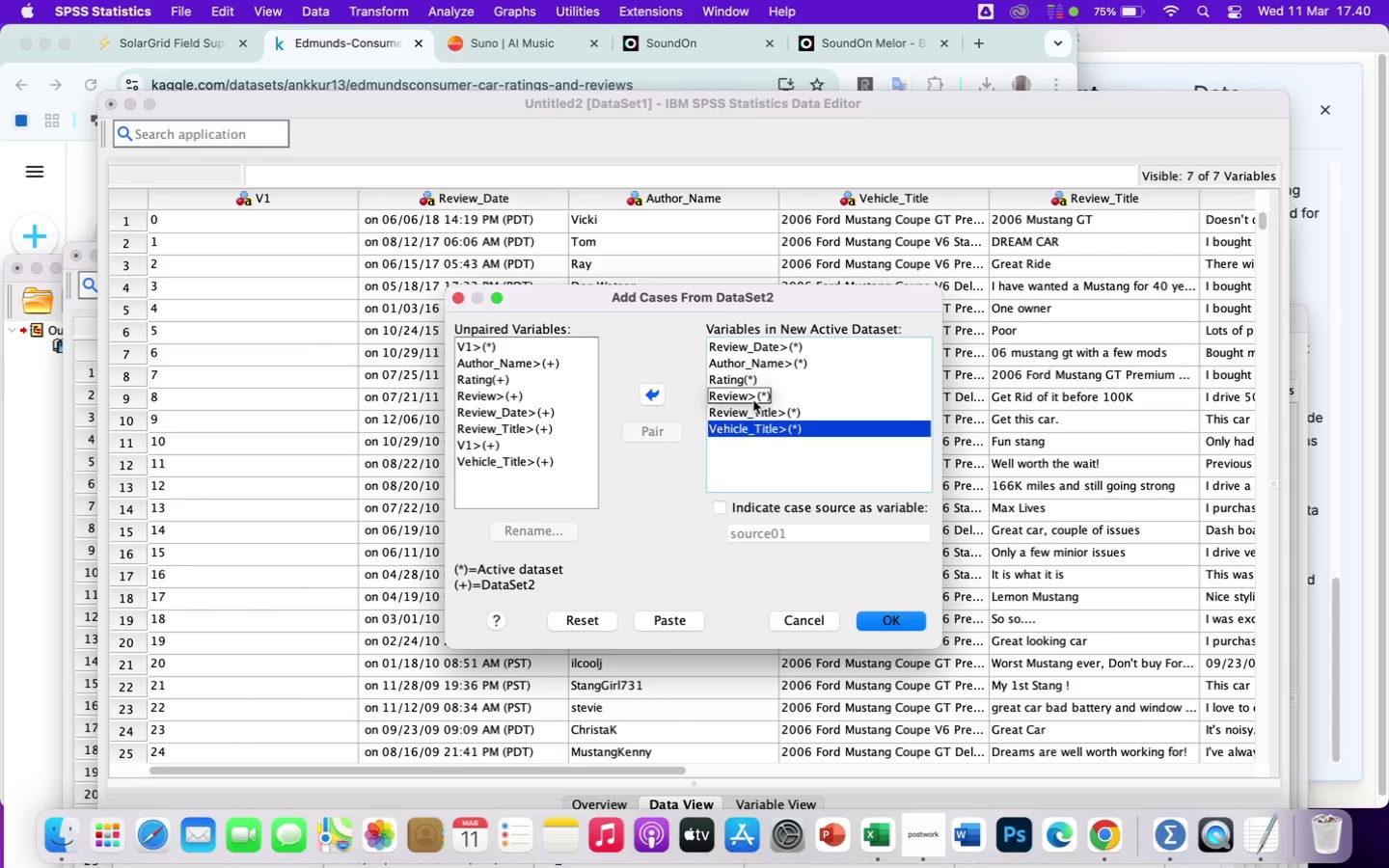 
left_click([669, 453])
 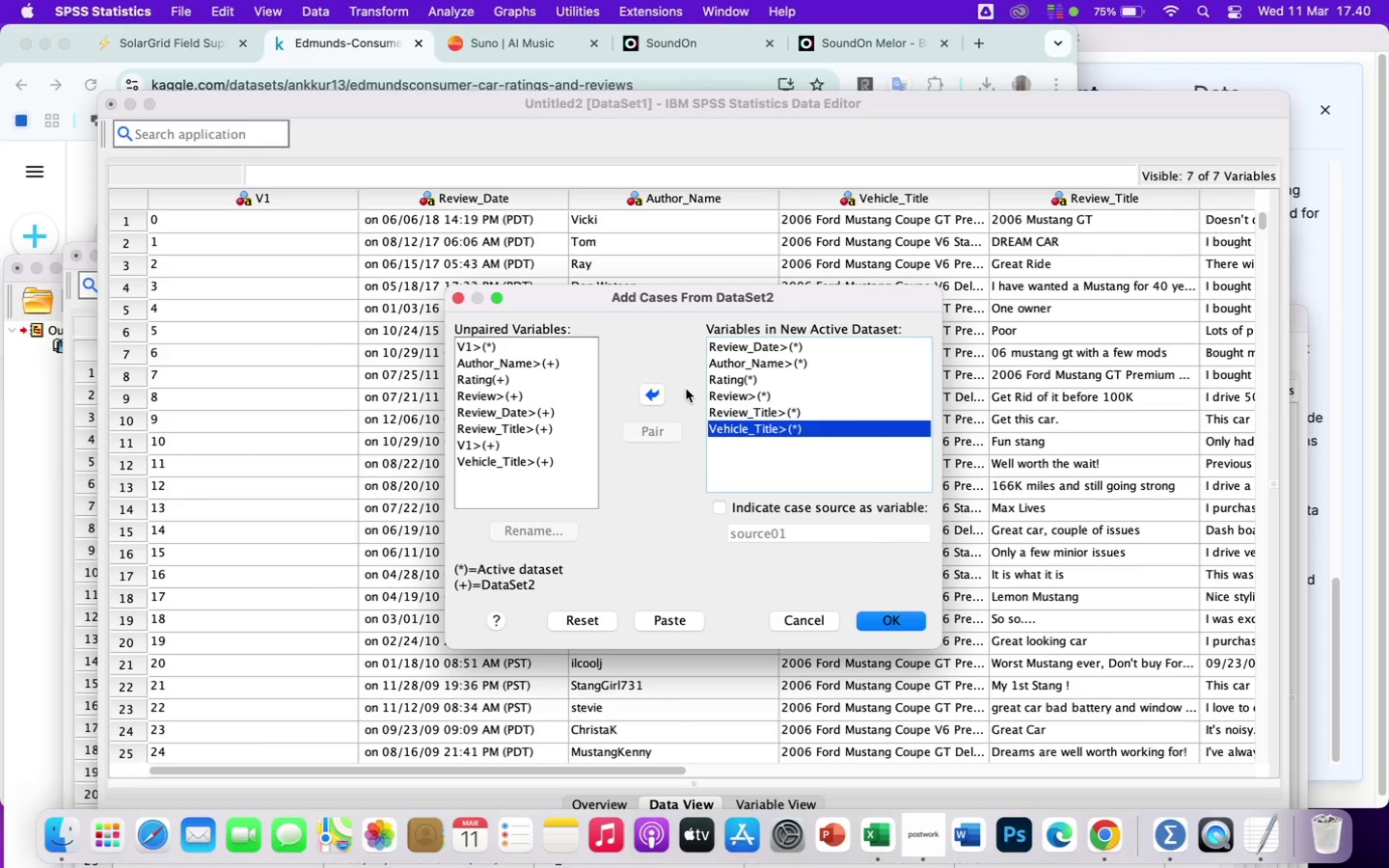 
left_click([686, 389])
 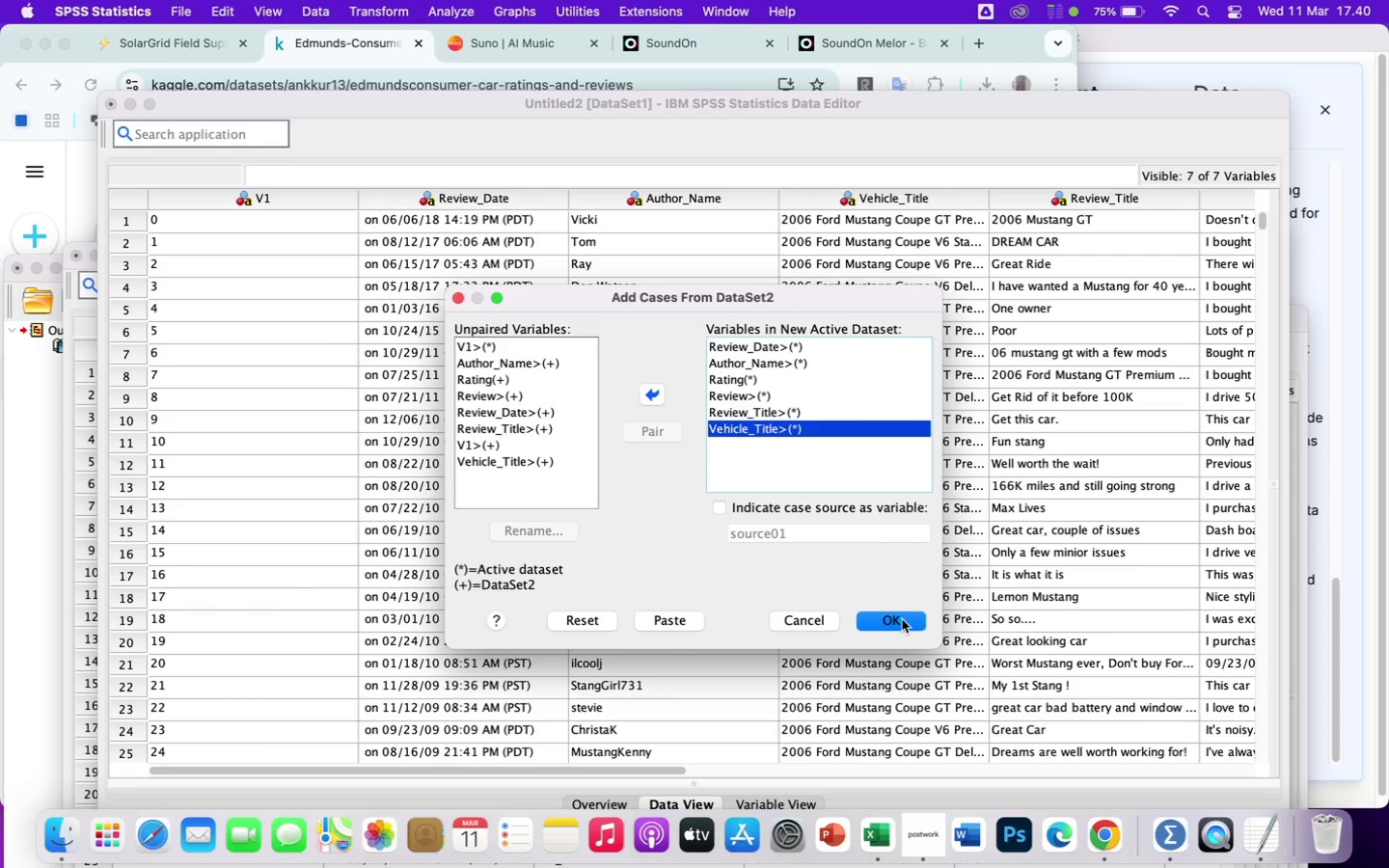 
left_click([901, 619])
 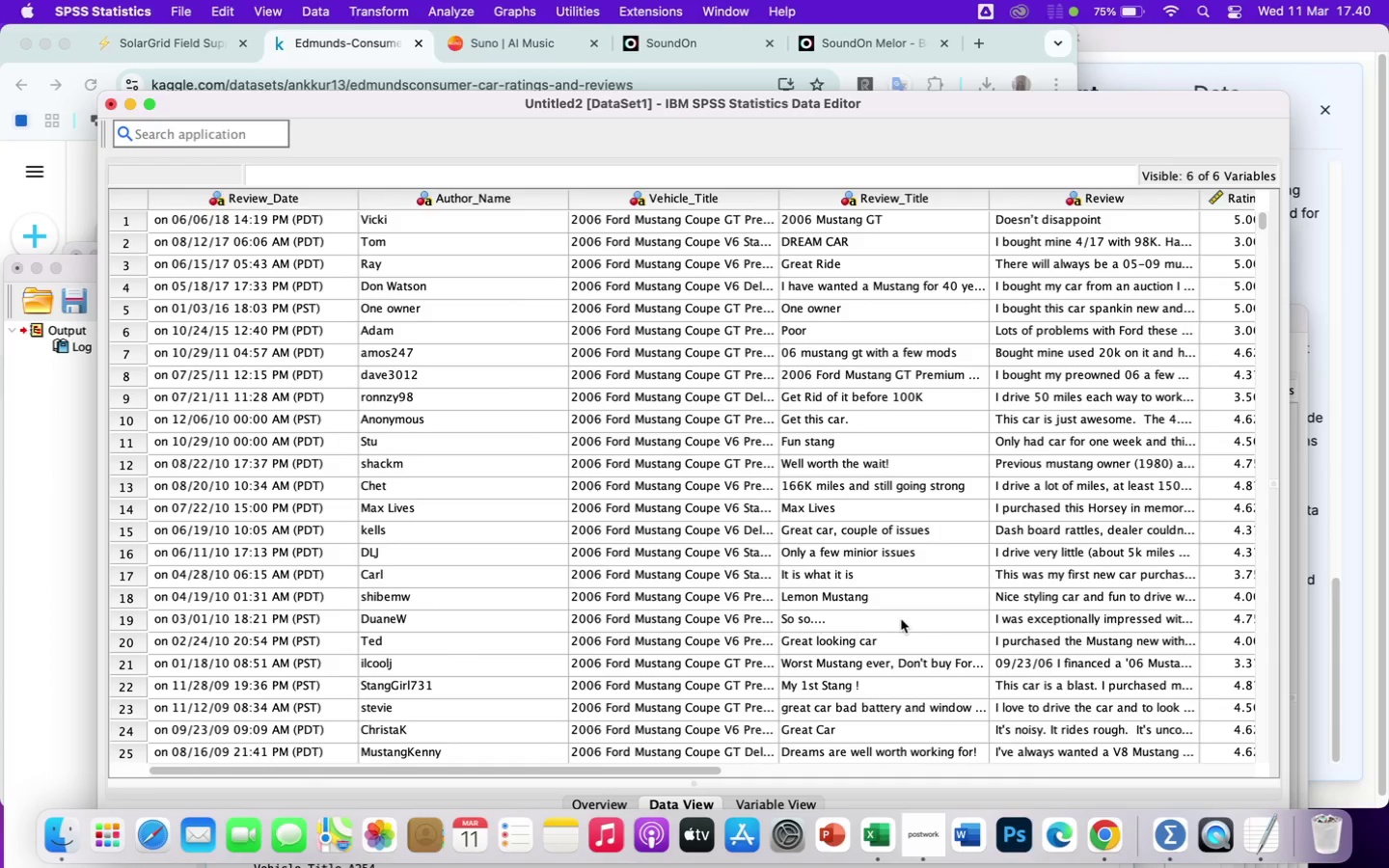 
wait(5.73)
 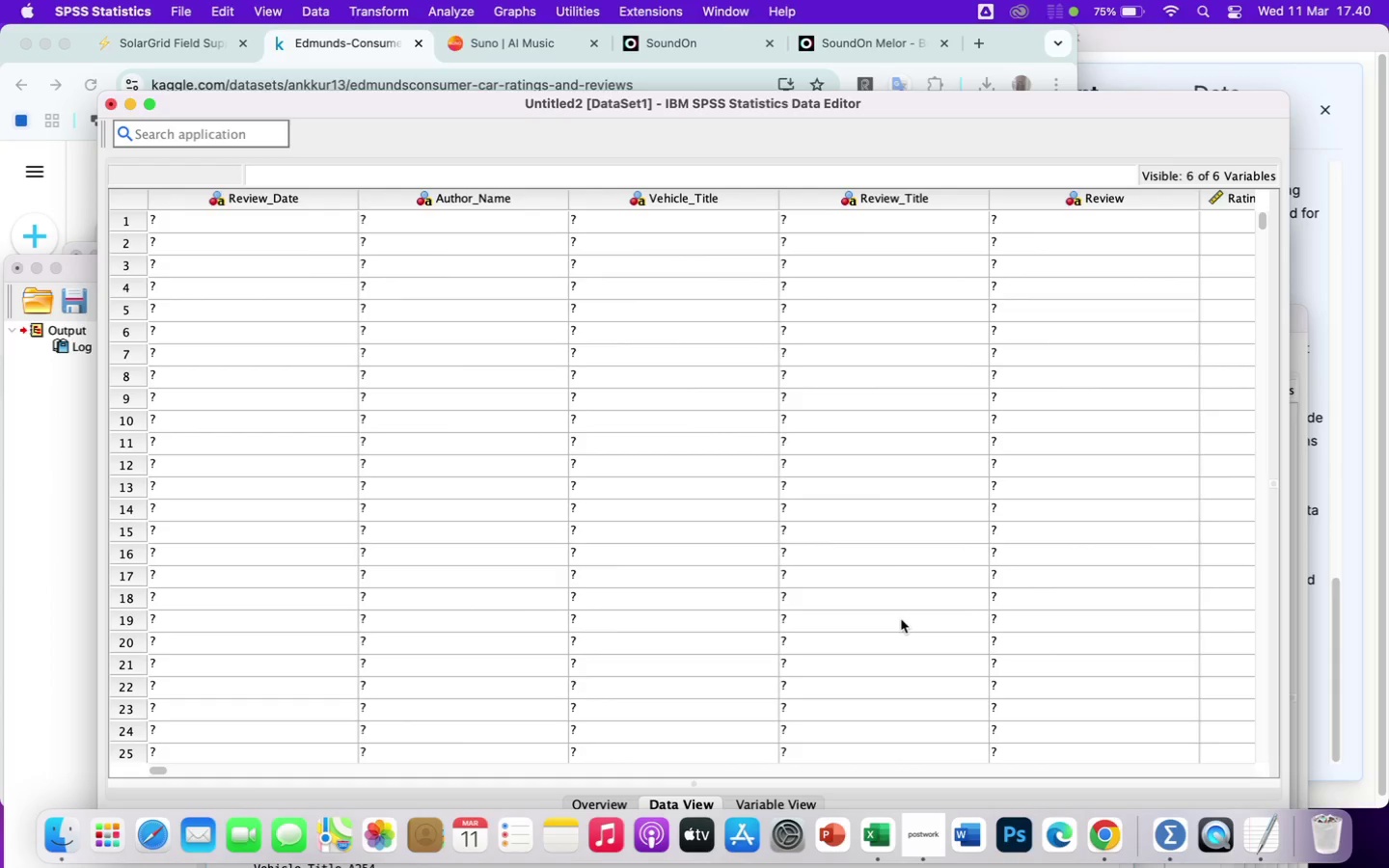 
scroll: coordinate [1129, 557], scroll_direction: down, amount: 364.0
 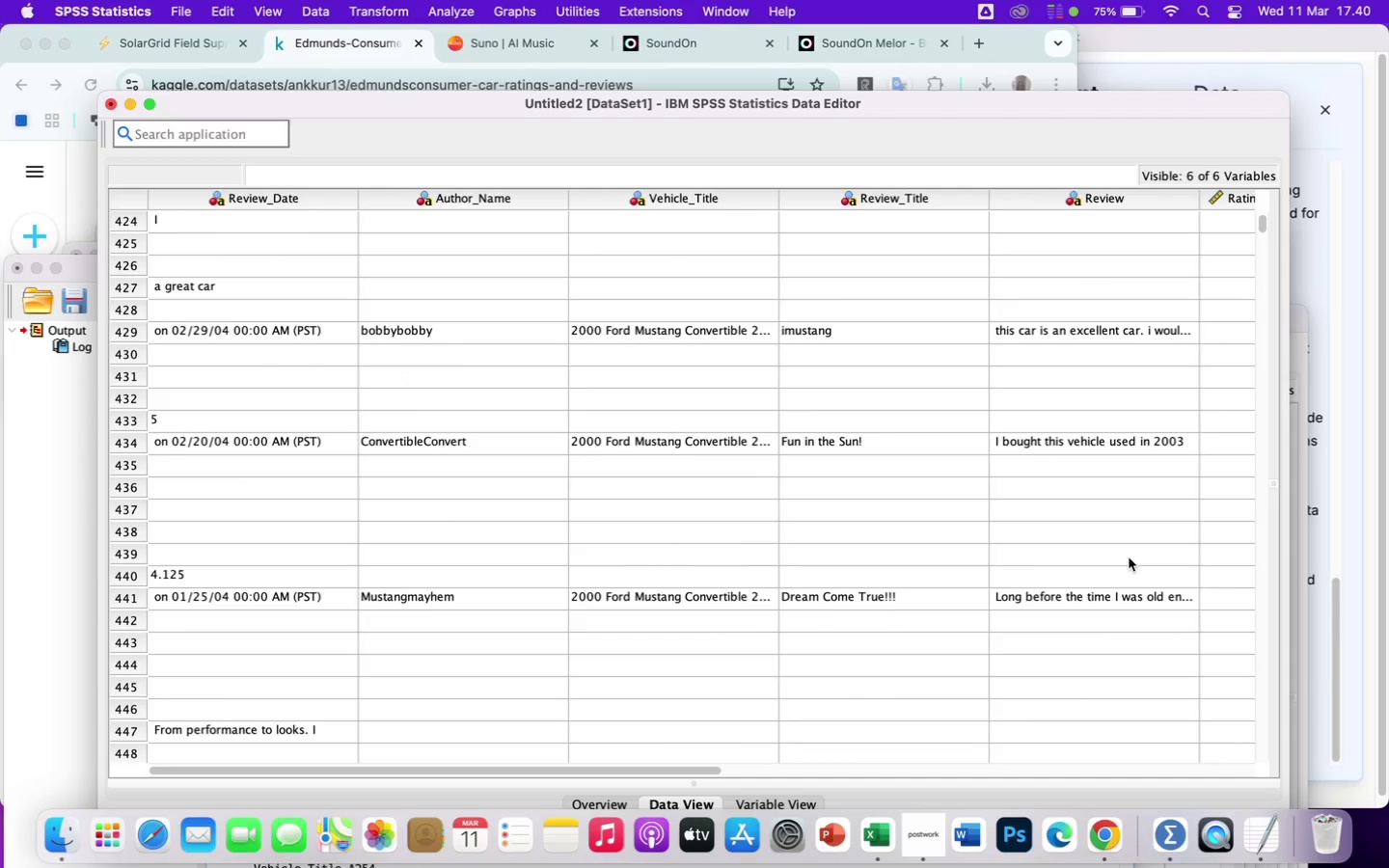 
scroll: coordinate [1129, 557], scroll_direction: up, amount: 15.0
 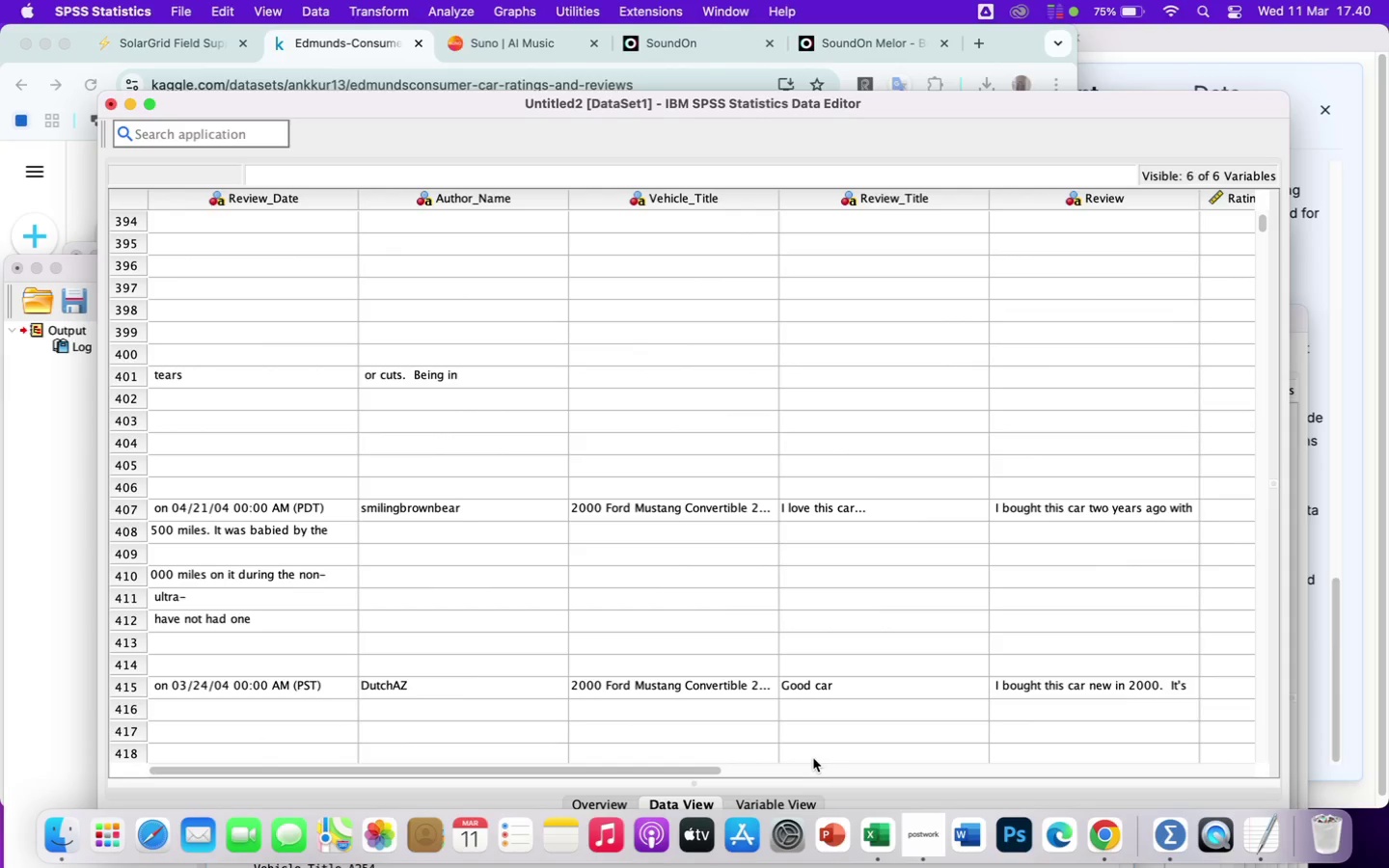 
scroll: coordinate [647, 750], scroll_direction: down, amount: 423.0
 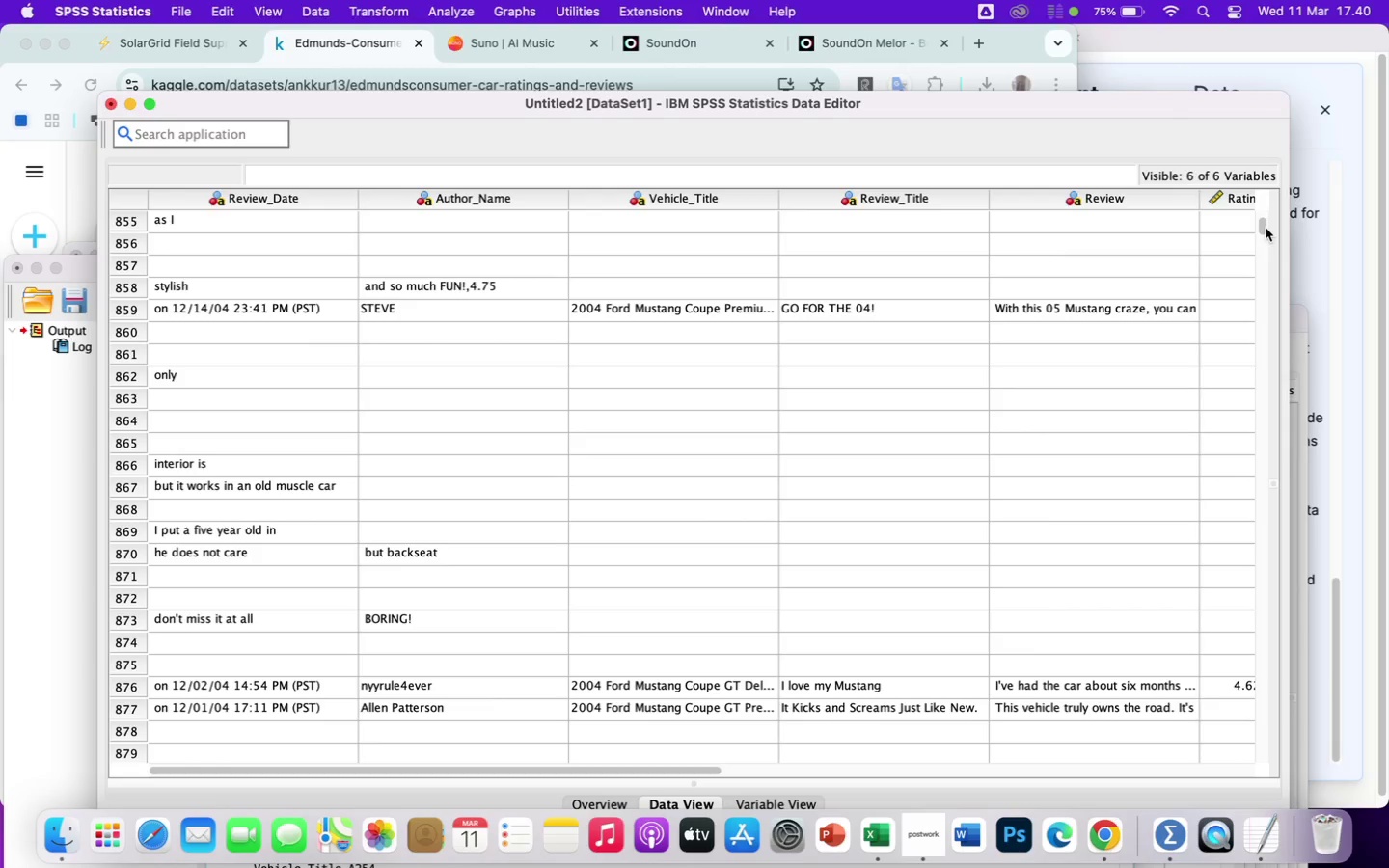 
left_click_drag(start_coordinate=[1261, 227], to_coordinate=[1249, 732])
 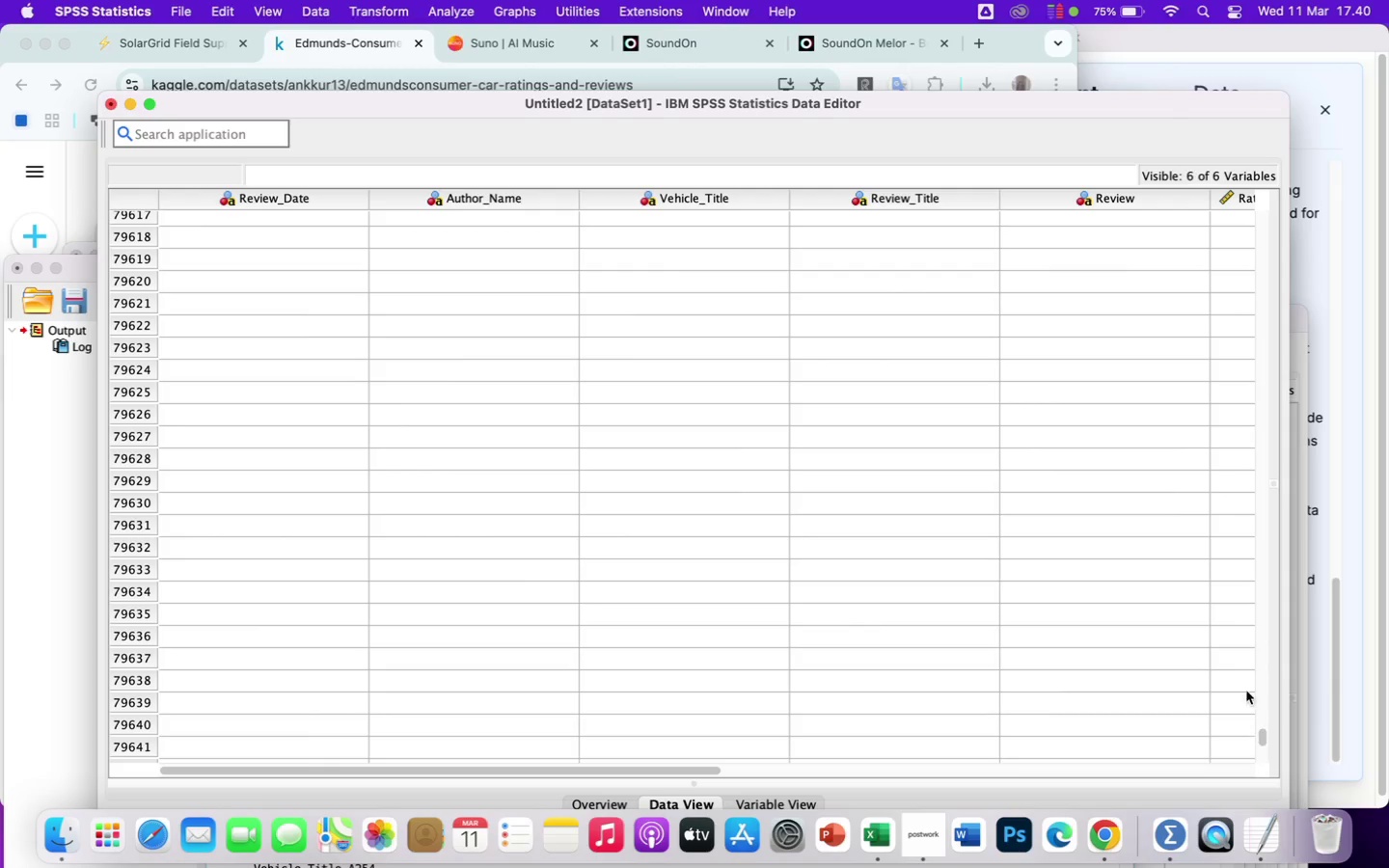 
scroll: coordinate [1232, 356], scroll_direction: up, amount: 379.0
 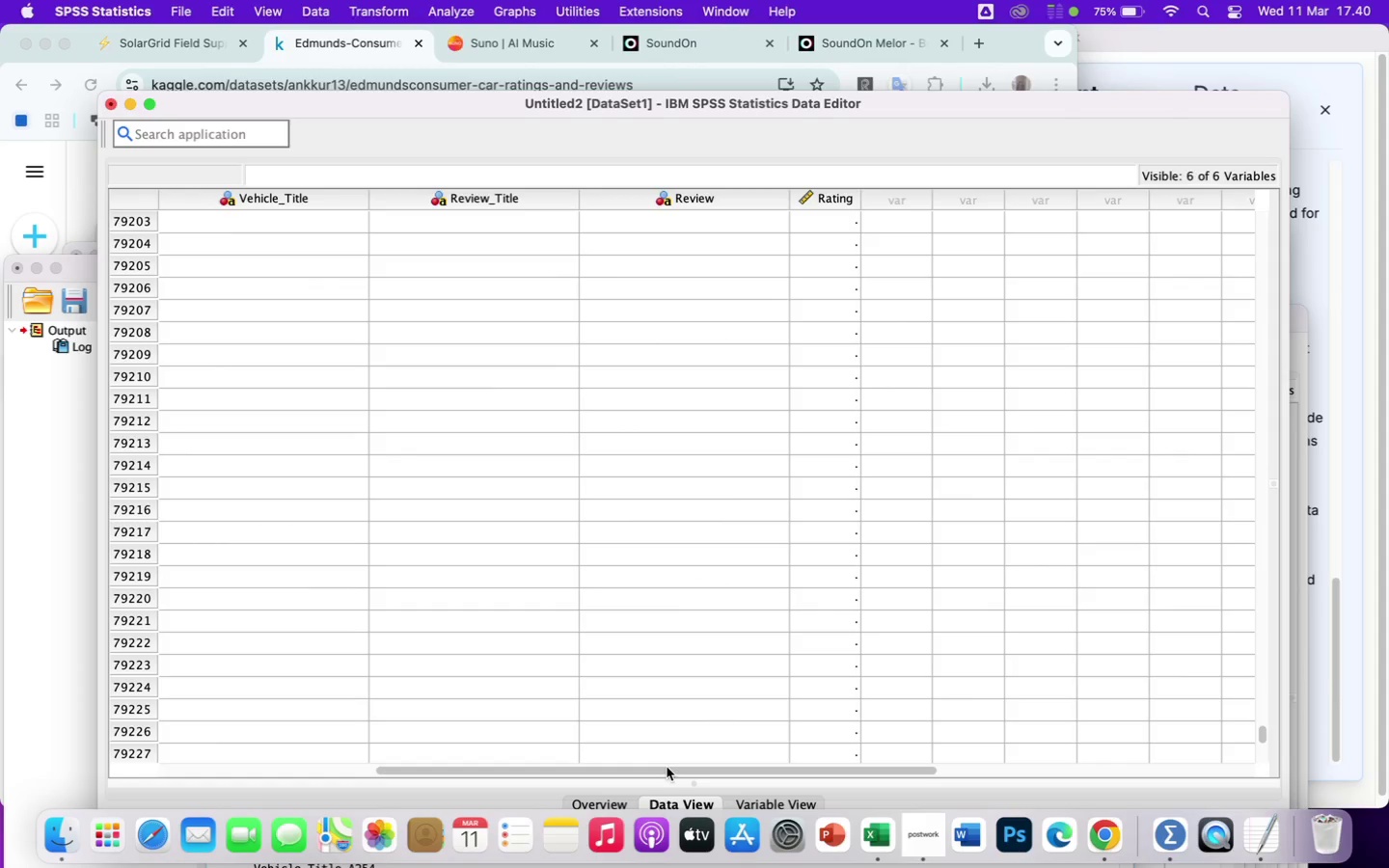 
left_click_drag(start_coordinate=[666, 767], to_coordinate=[177, 772])
 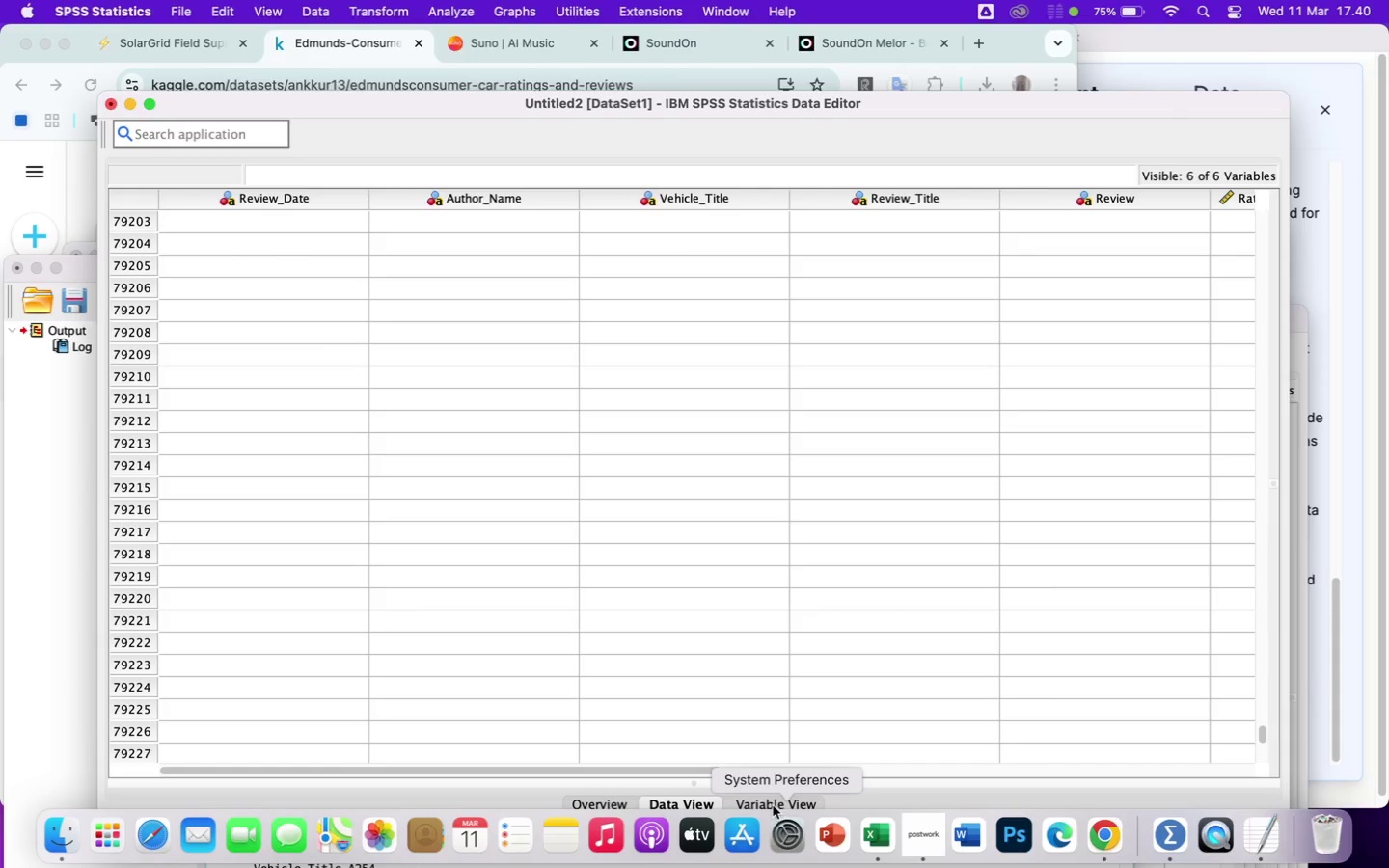 
left_click([773, 802])
 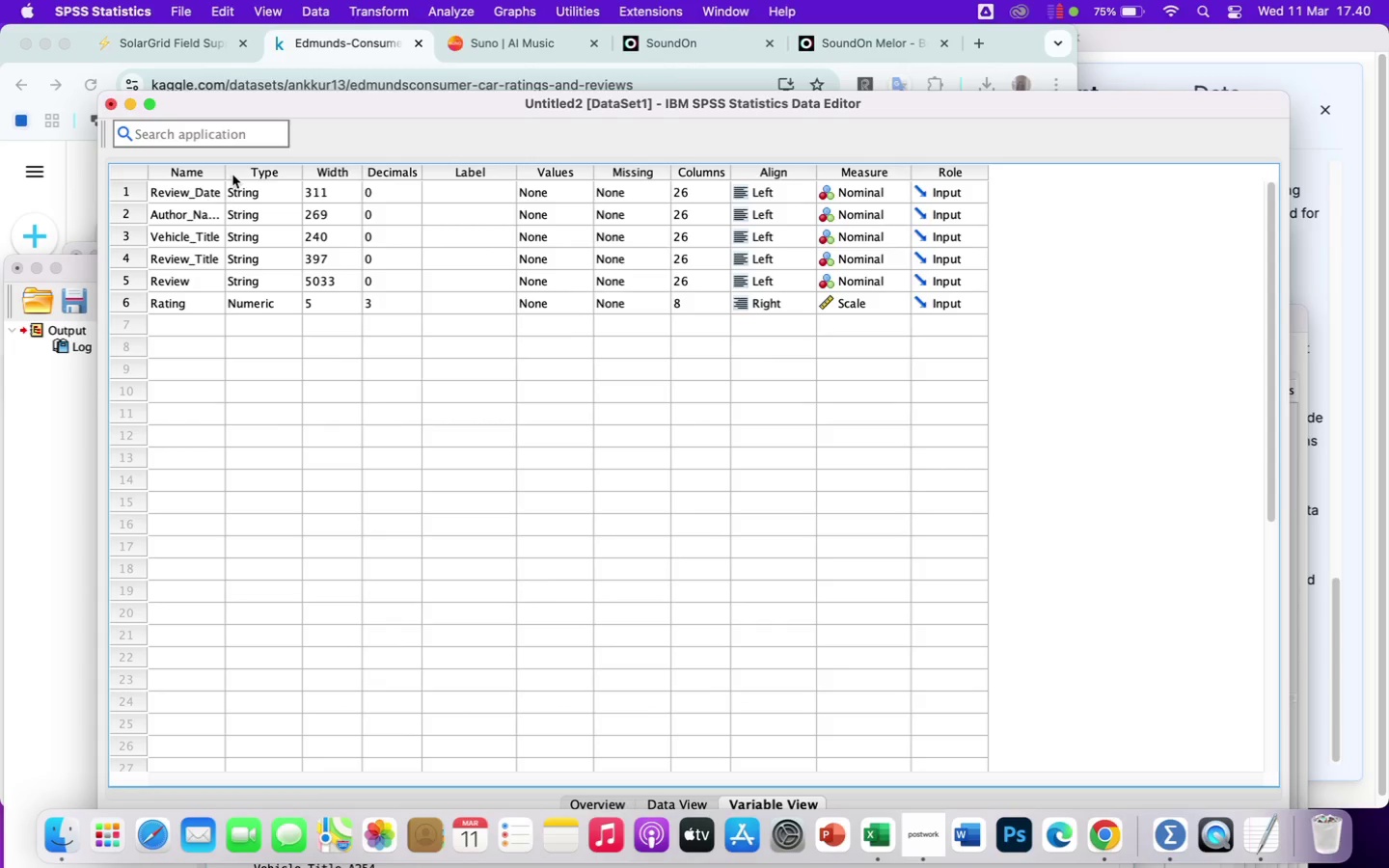 
left_click_drag(start_coordinate=[227, 172], to_coordinate=[296, 248])
 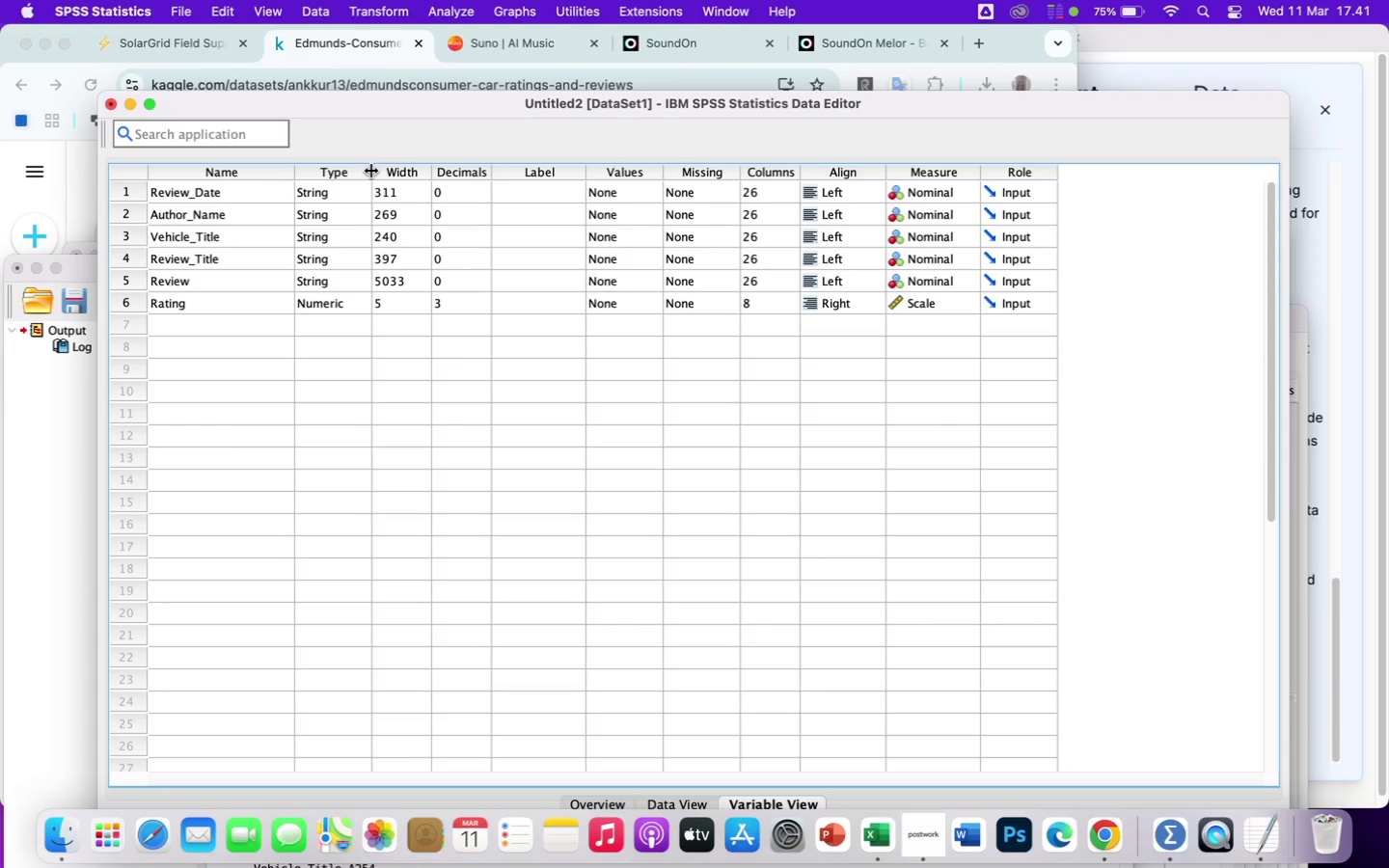 
left_click_drag(start_coordinate=[371, 171], to_coordinate=[420, 190])
 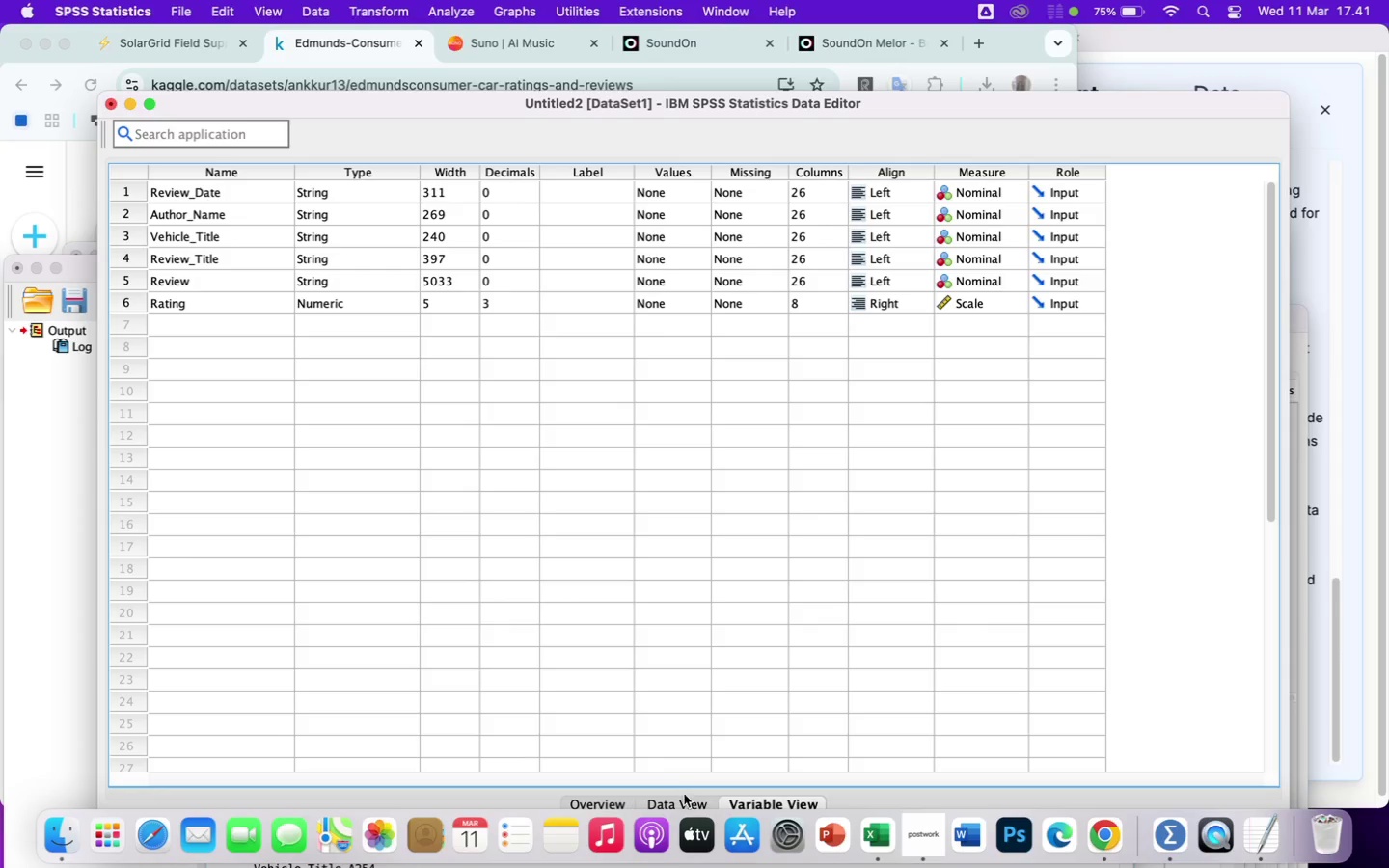 
left_click([688, 802])
 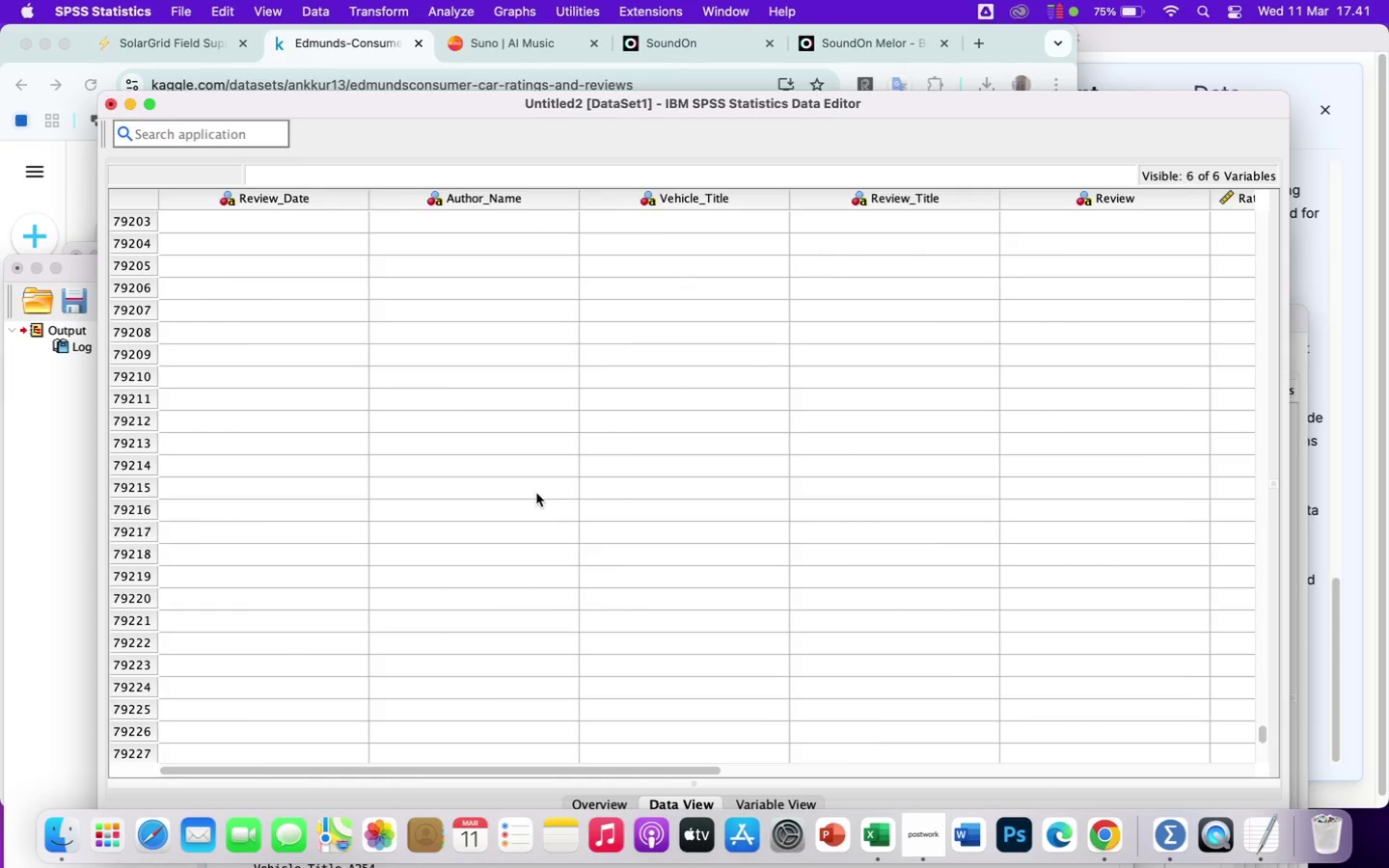 
scroll: coordinate [536, 493], scroll_direction: up, amount: 1938.0
 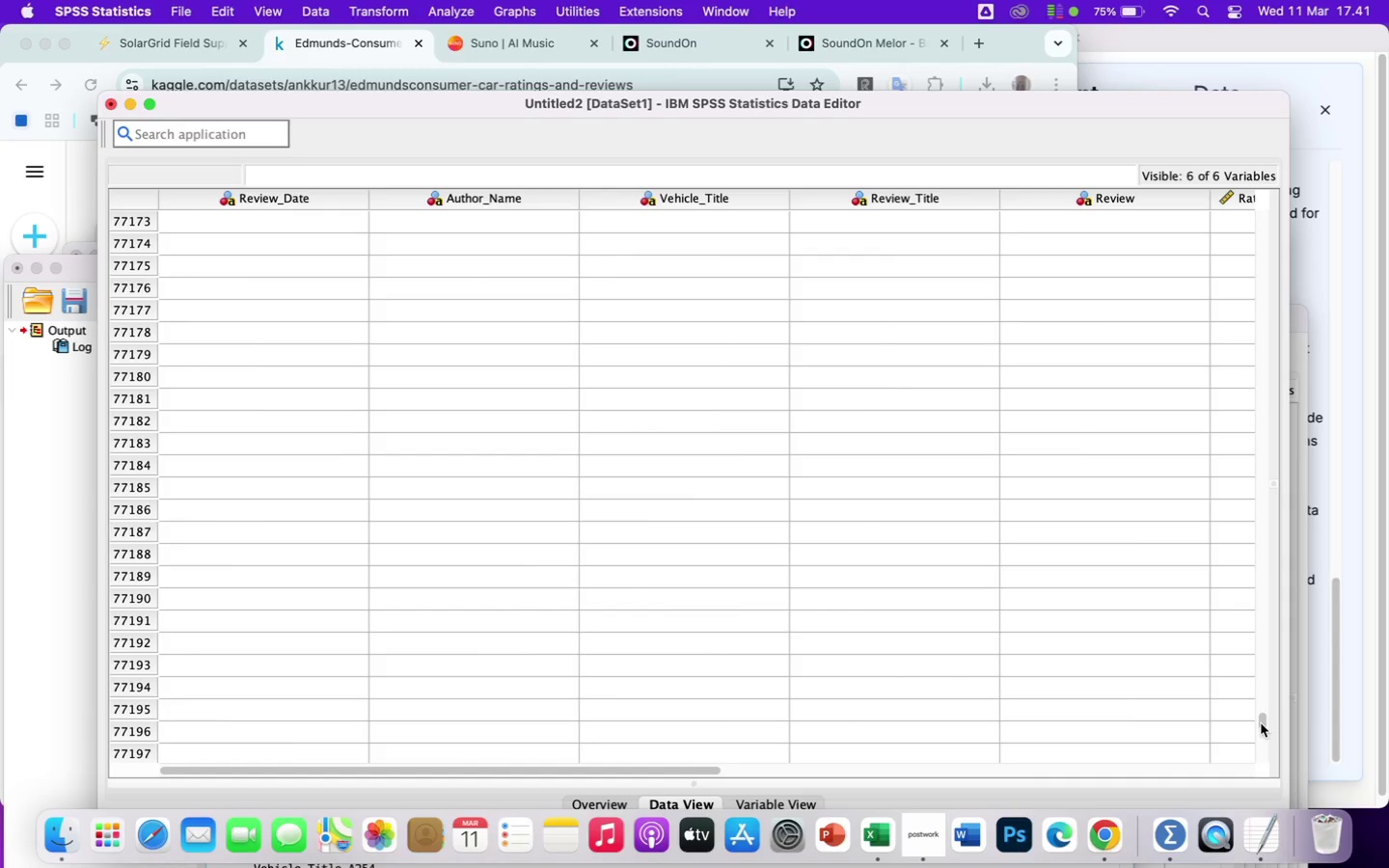 
left_click_drag(start_coordinate=[1261, 722], to_coordinate=[1251, 191])